 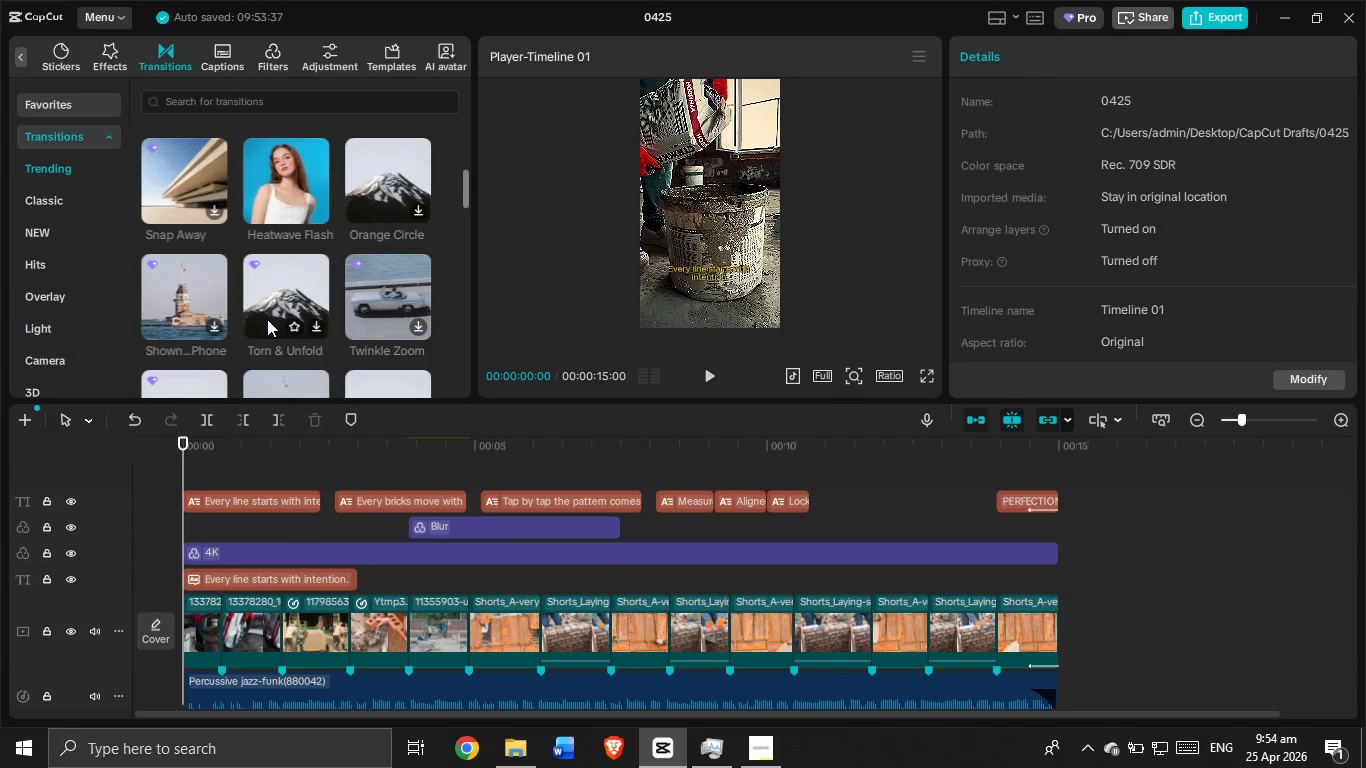 
scroll: coordinate [267, 319], scroll_direction: up, amount: 8.0
 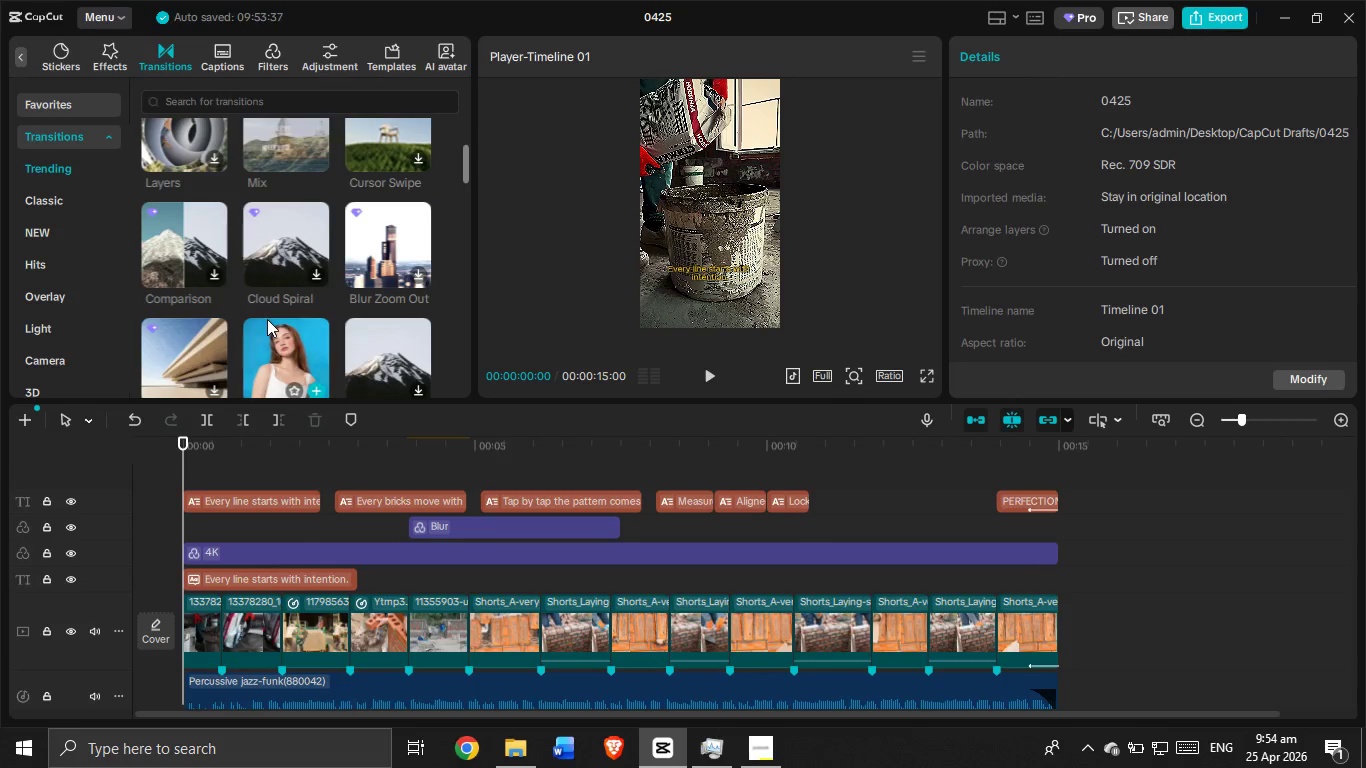 
scroll: coordinate [267, 319], scroll_direction: down, amount: 6.0
 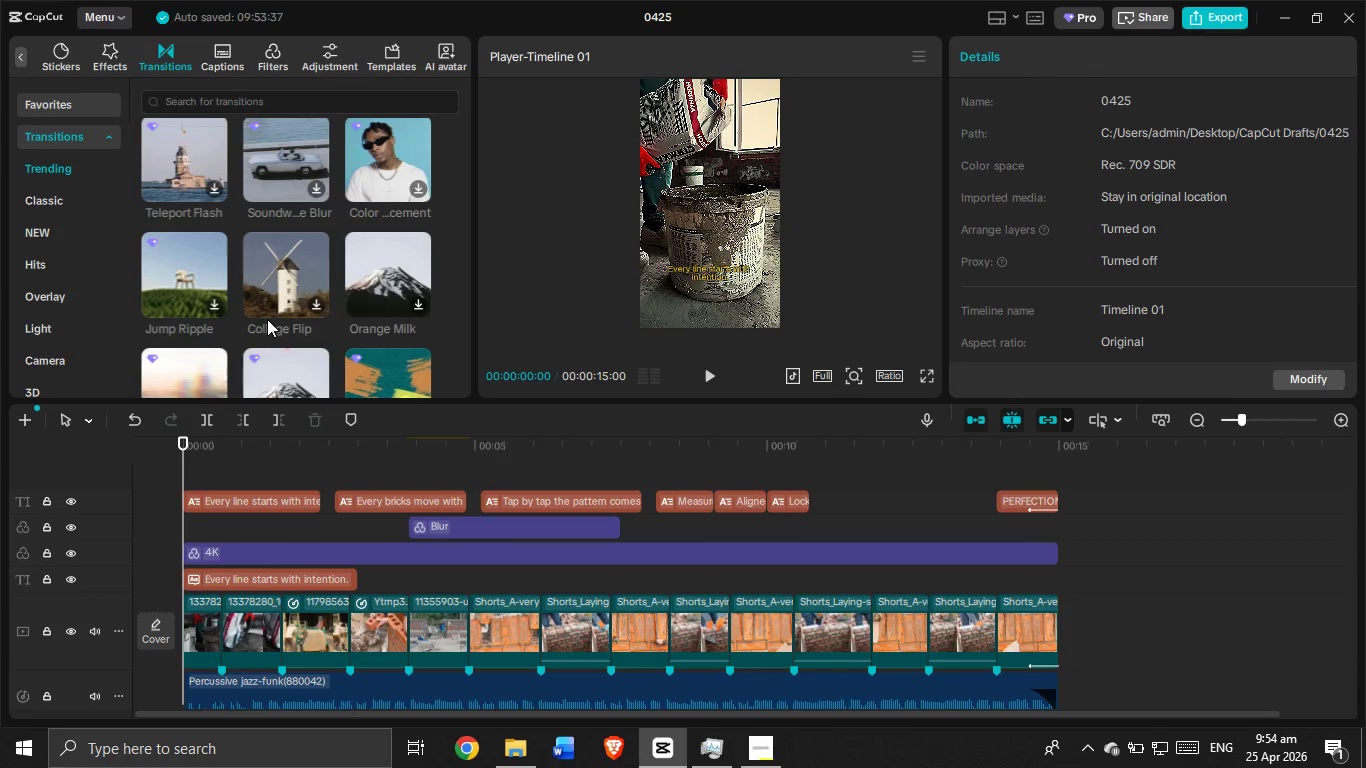 
scroll: coordinate [267, 319], scroll_direction: down, amount: 18.0
 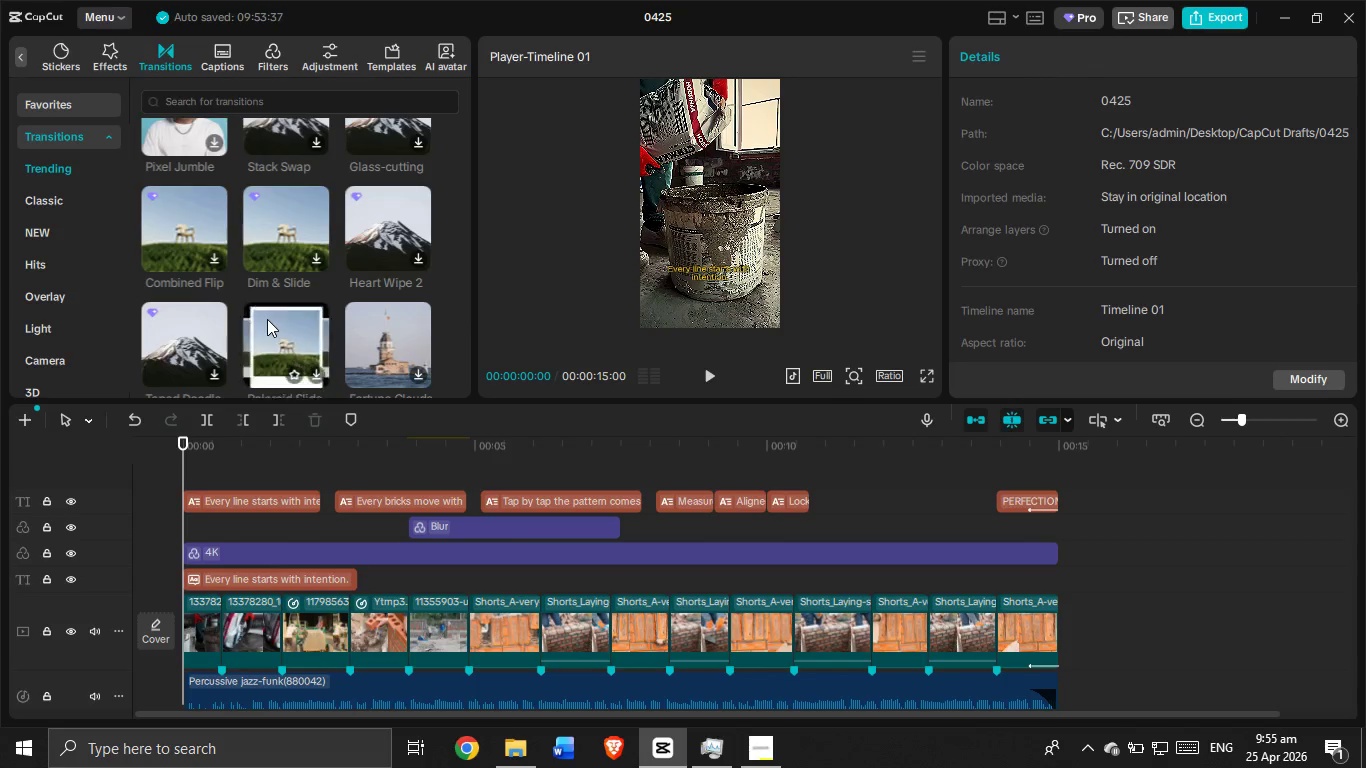 
scroll: coordinate [267, 319], scroll_direction: down, amount: 2.0
 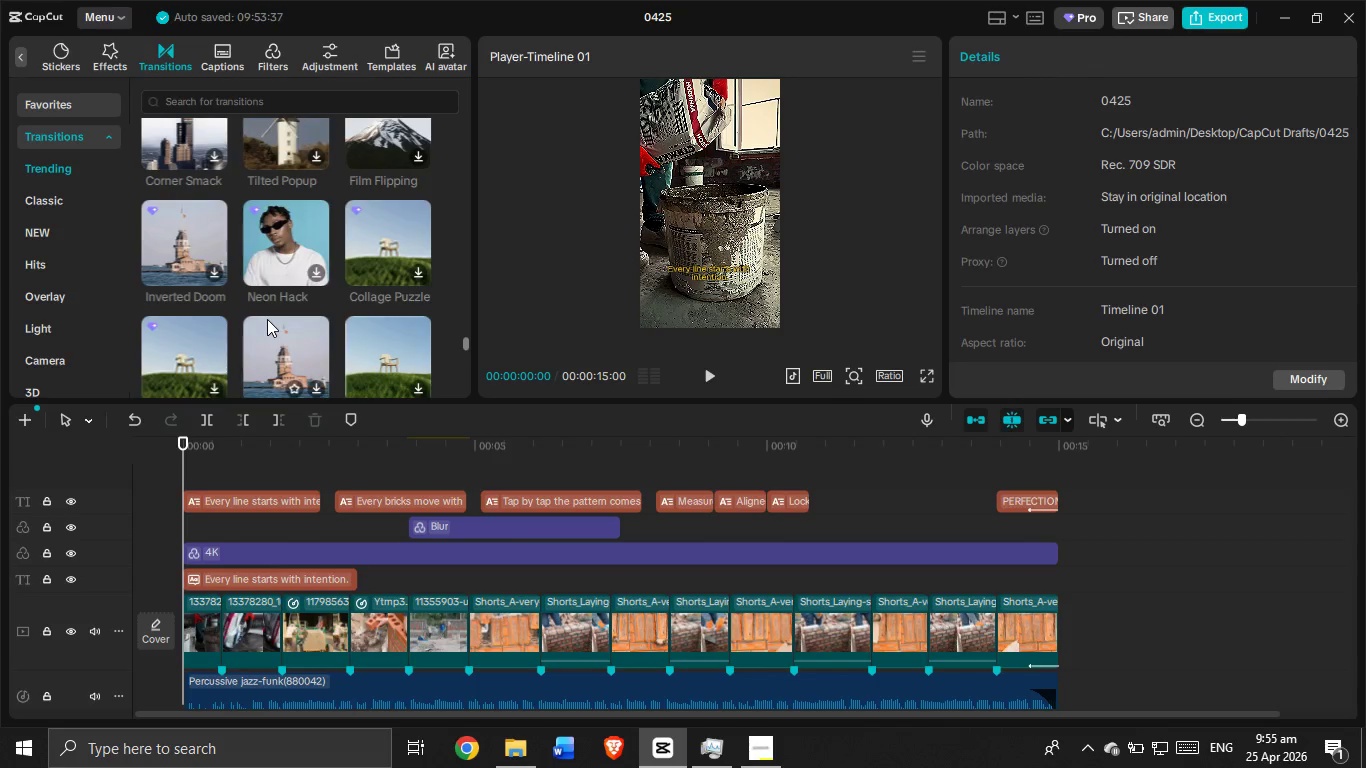 
scroll: coordinate [267, 319], scroll_direction: up, amount: 1.0
 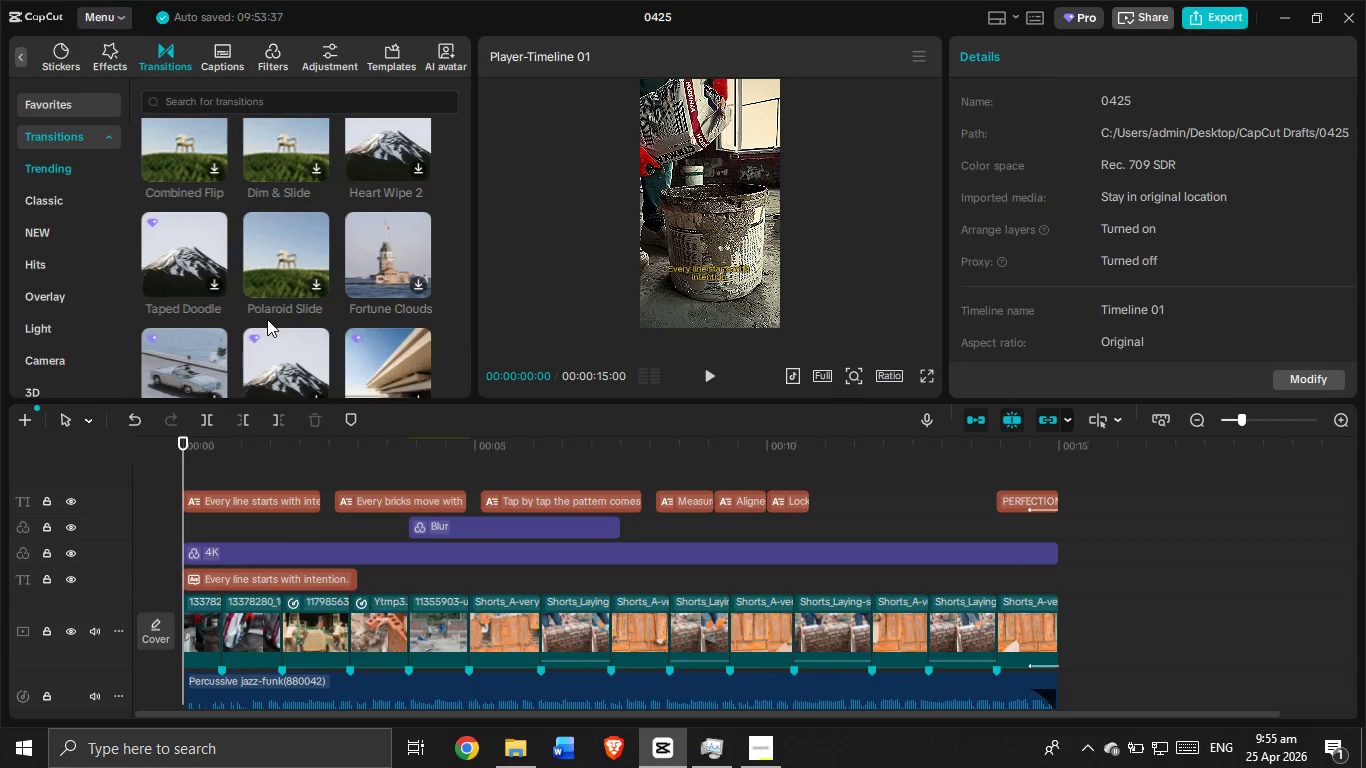 
scroll: coordinate [267, 319], scroll_direction: none, amount: 0.0
 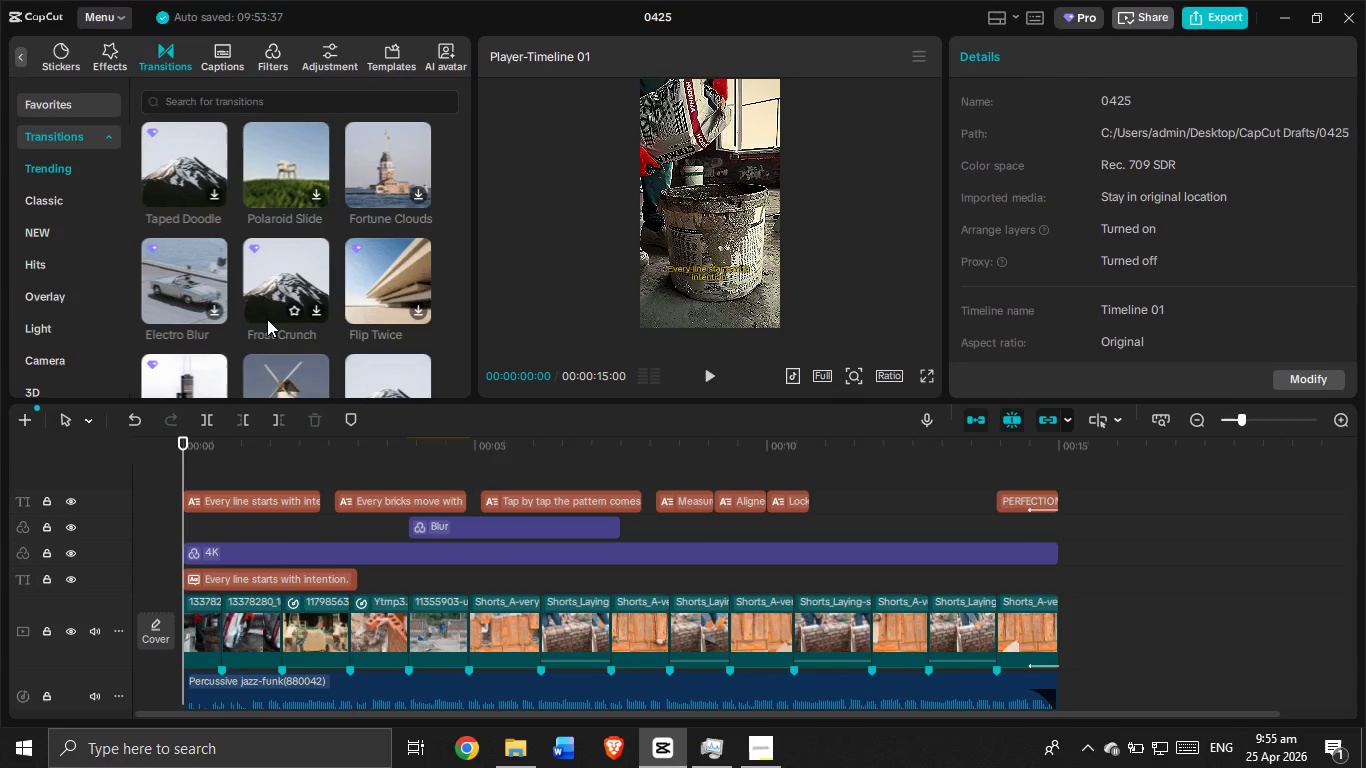 
scroll: coordinate [267, 319], scroll_direction: down, amount: 8.0
 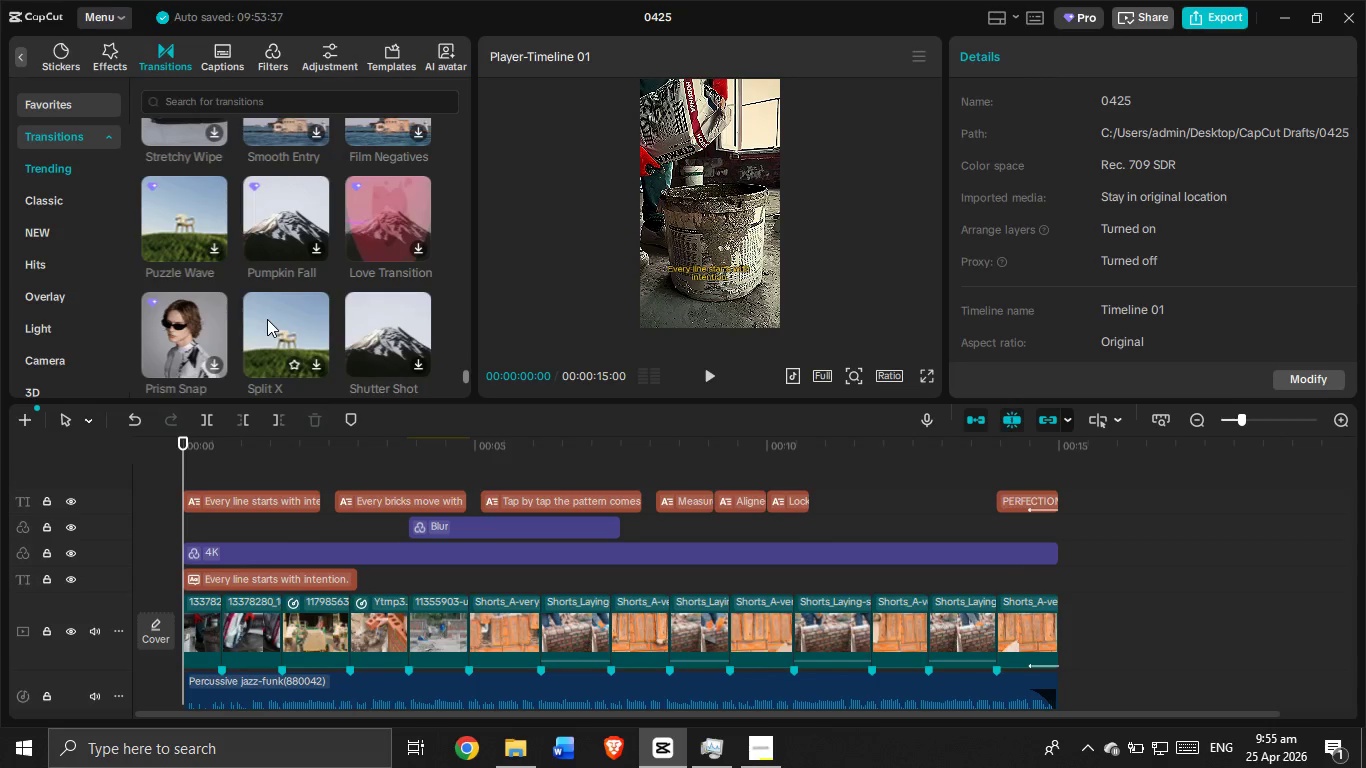 
scroll: coordinate [267, 319], scroll_direction: down, amount: 6.0
 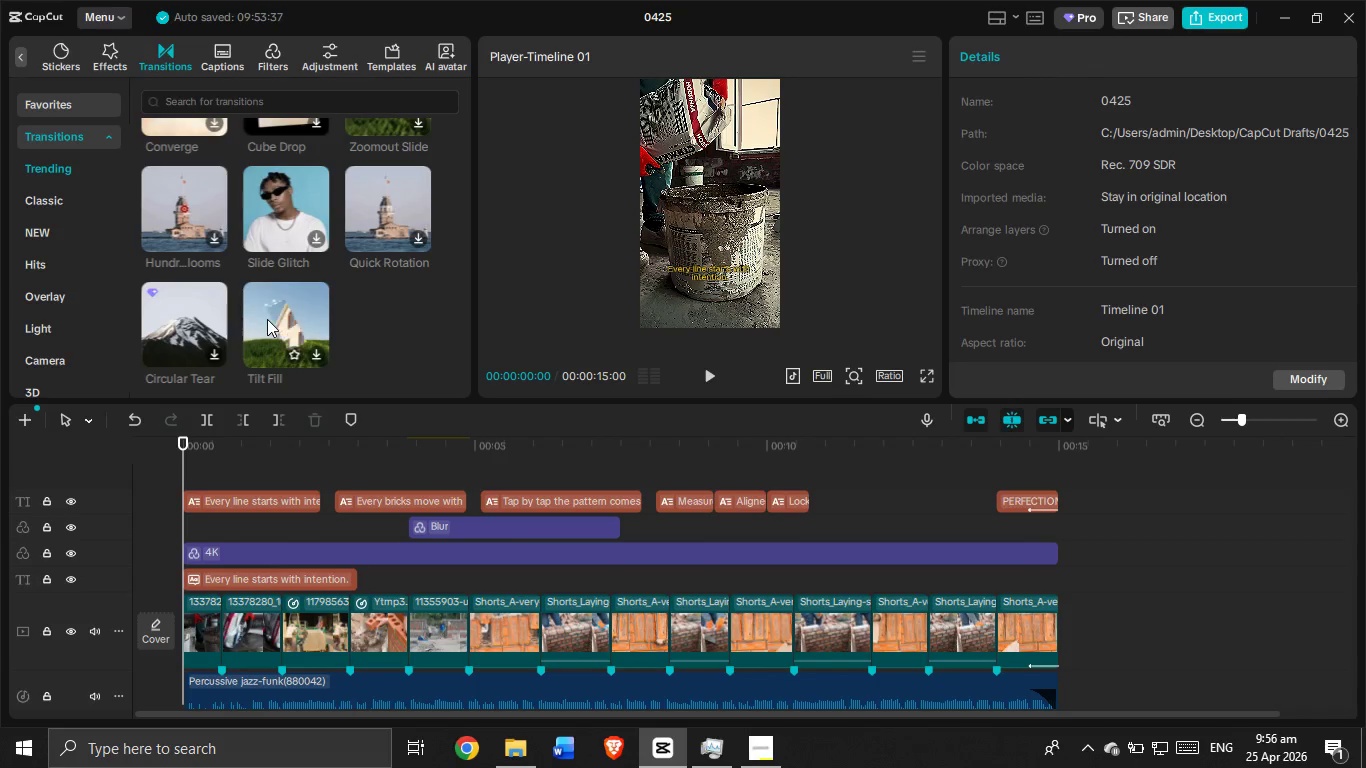 
scroll: coordinate [267, 319], scroll_direction: down, amount: 5.0
 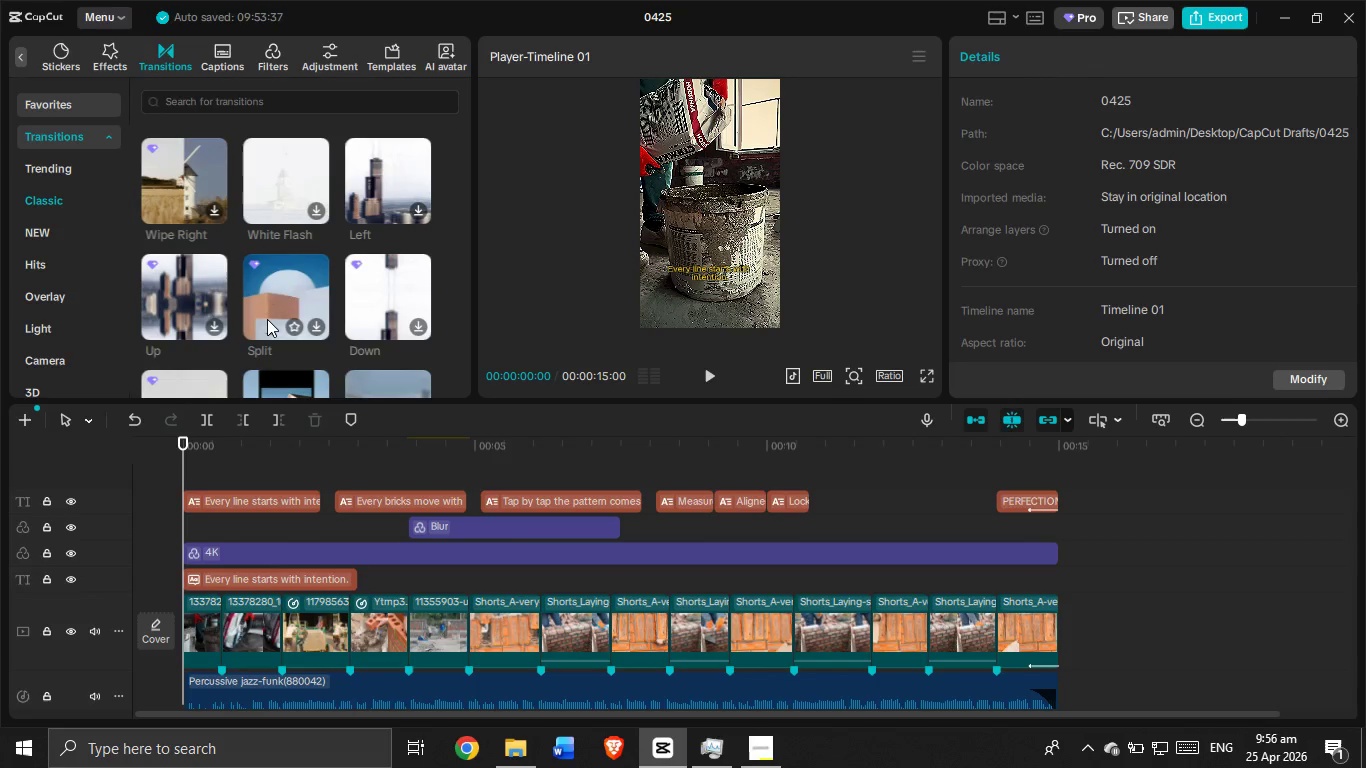 
scroll: coordinate [267, 319], scroll_direction: down, amount: 7.0
 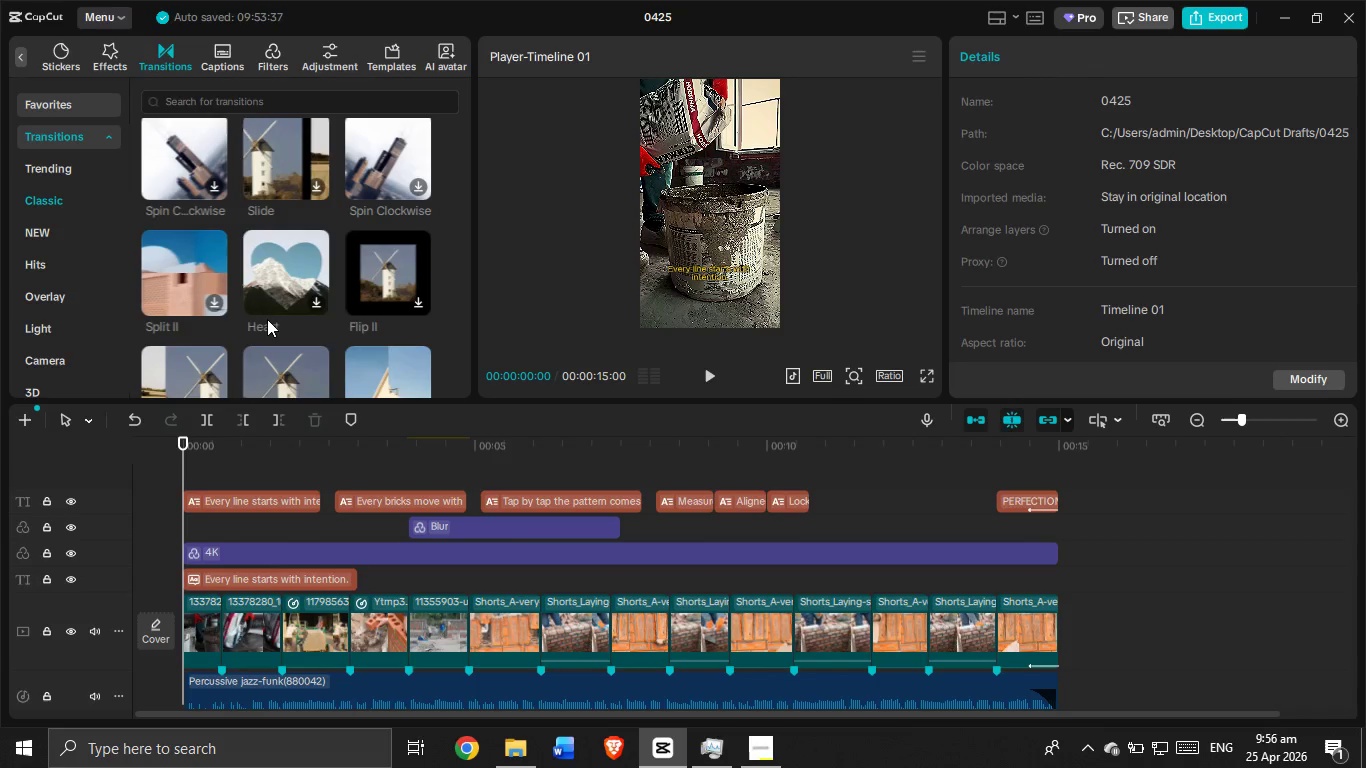 
wait(10.24)
 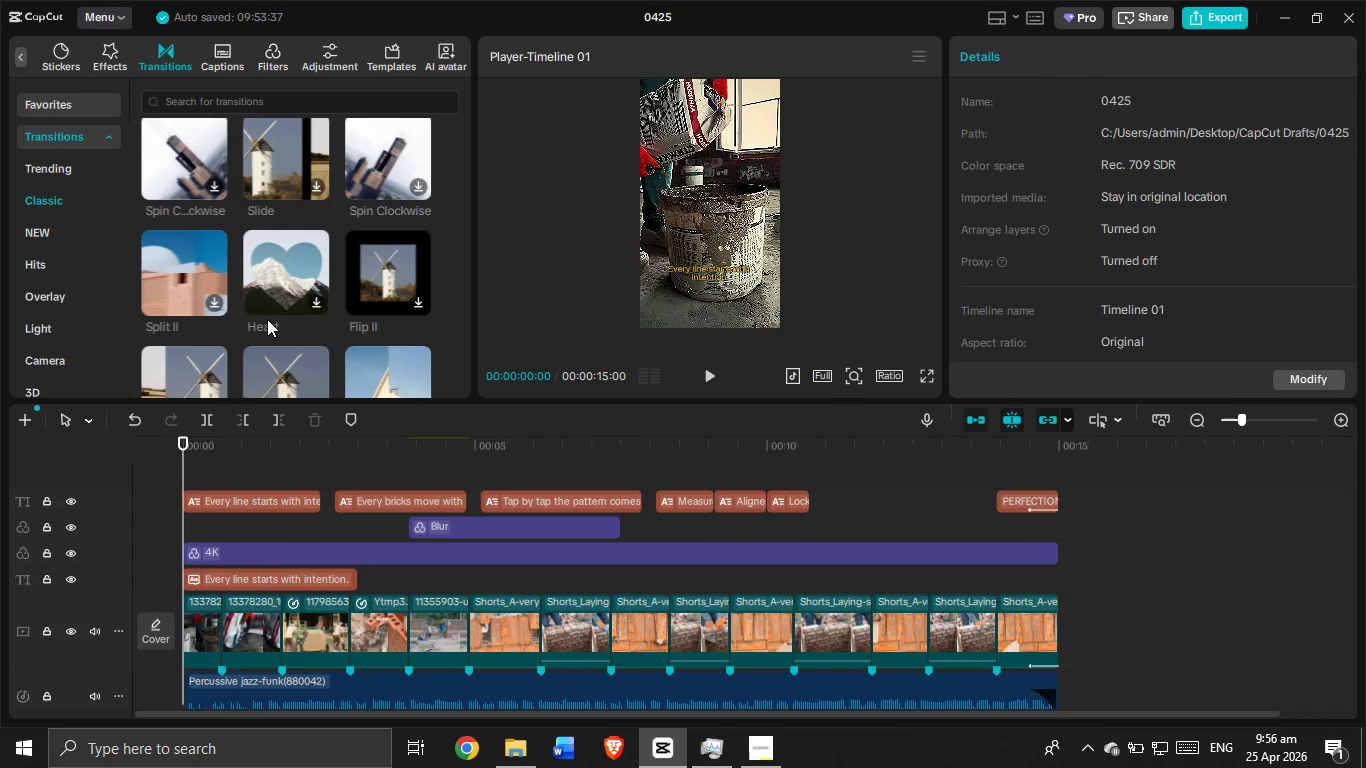 
scroll: coordinate [267, 319], scroll_direction: none, amount: 0.0
 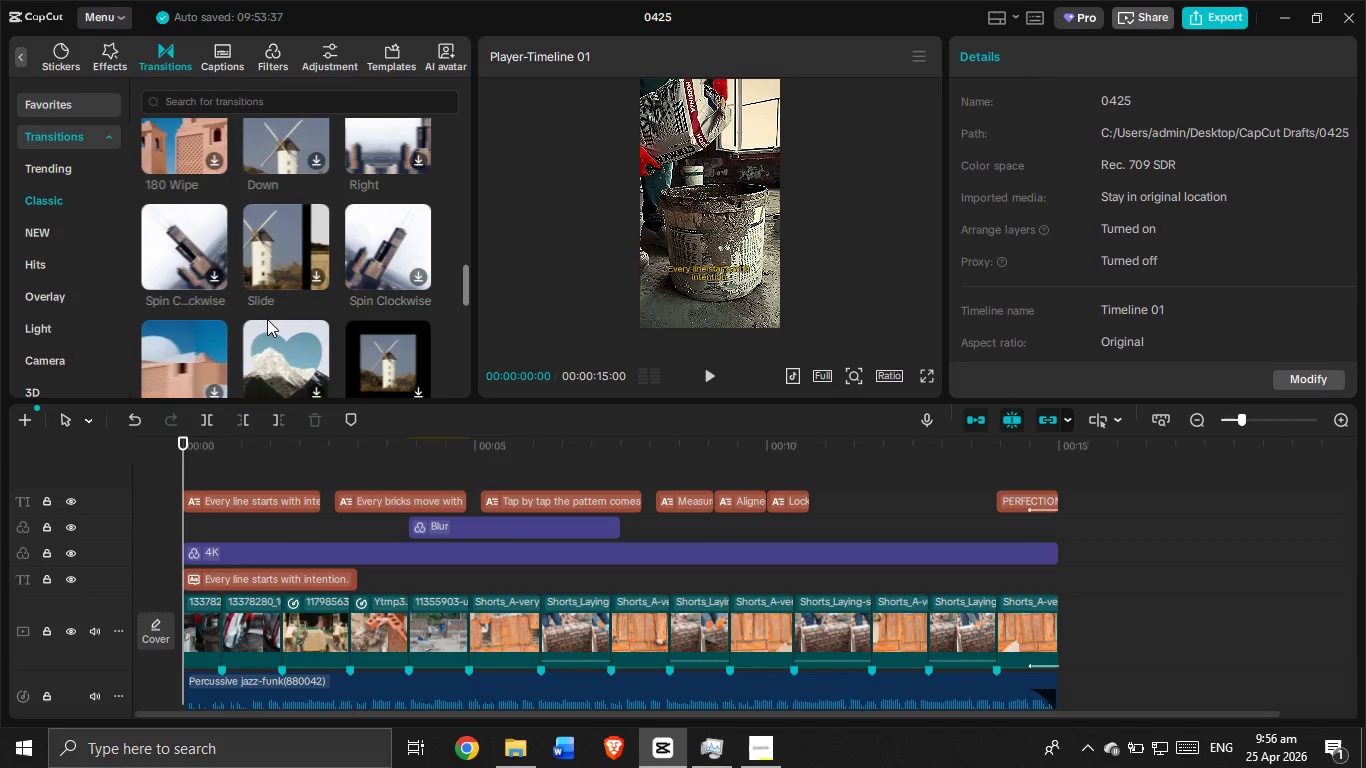 
scroll: coordinate [267, 319], scroll_direction: down, amount: 5.0
 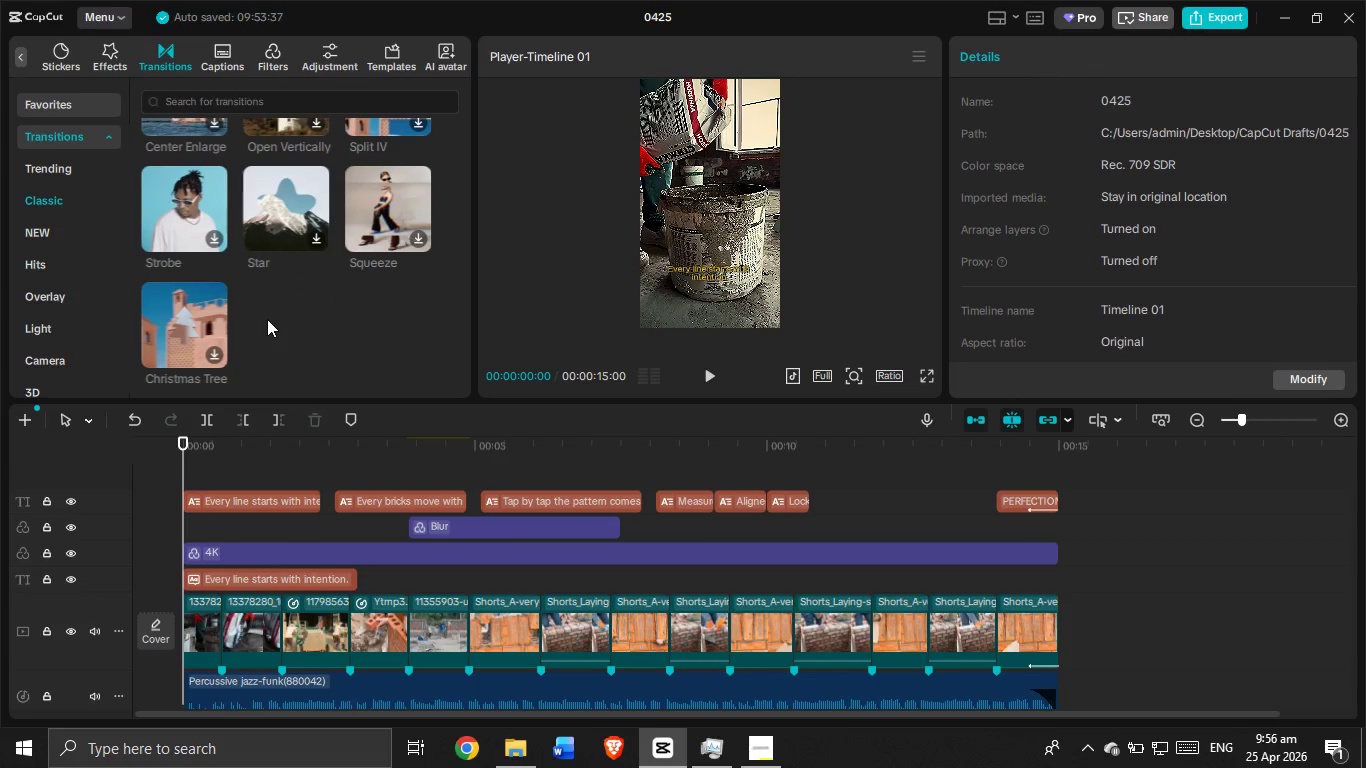 
scroll: coordinate [267, 319], scroll_direction: down, amount: 7.0
 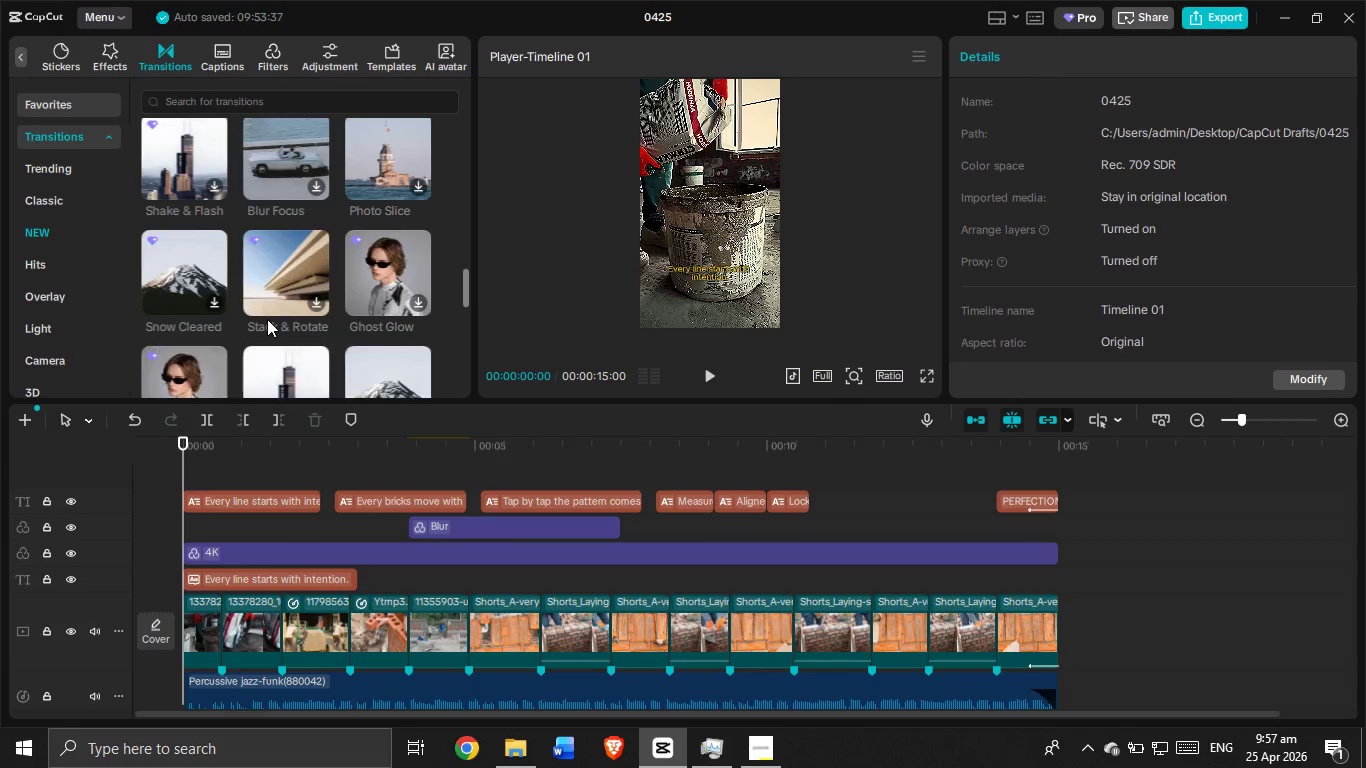 
scroll: coordinate [267, 319], scroll_direction: up, amount: 3.0
 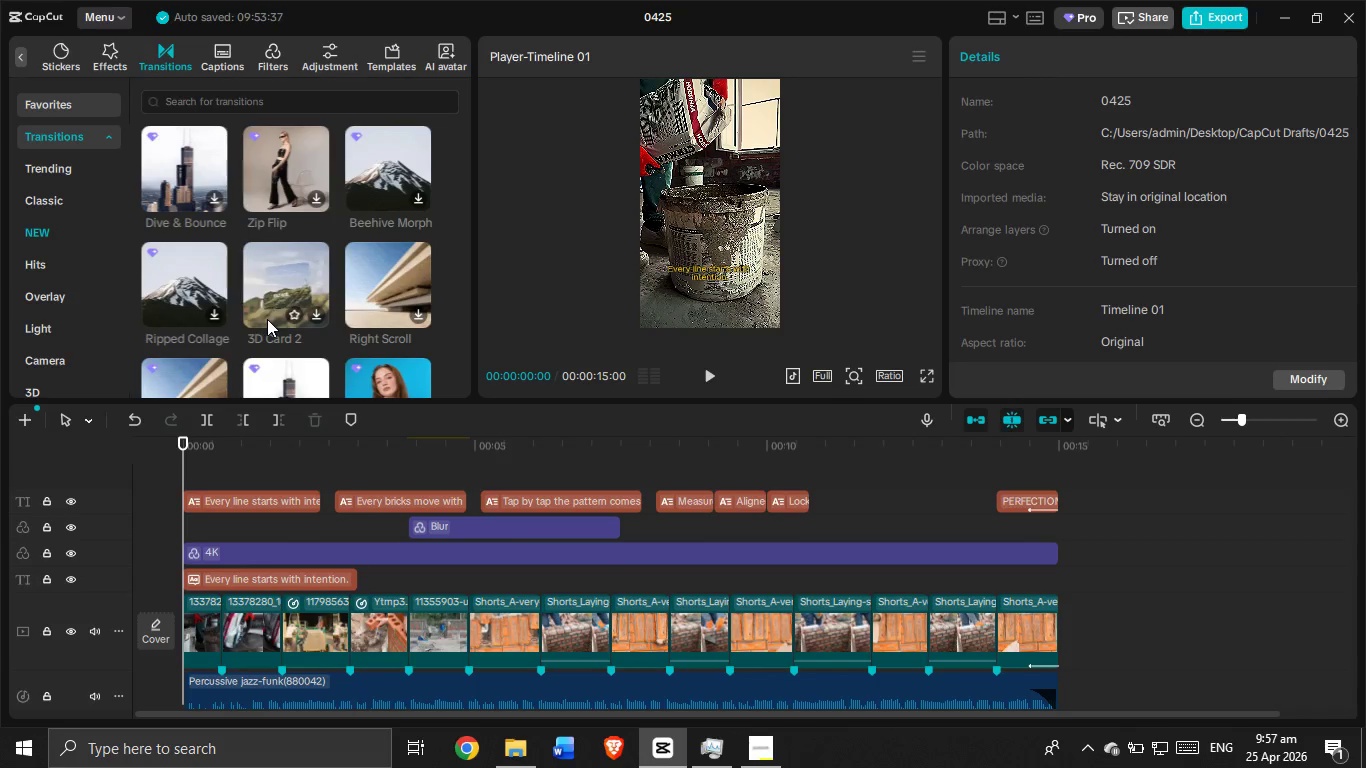 
scroll: coordinate [267, 319], scroll_direction: none, amount: 0.0
 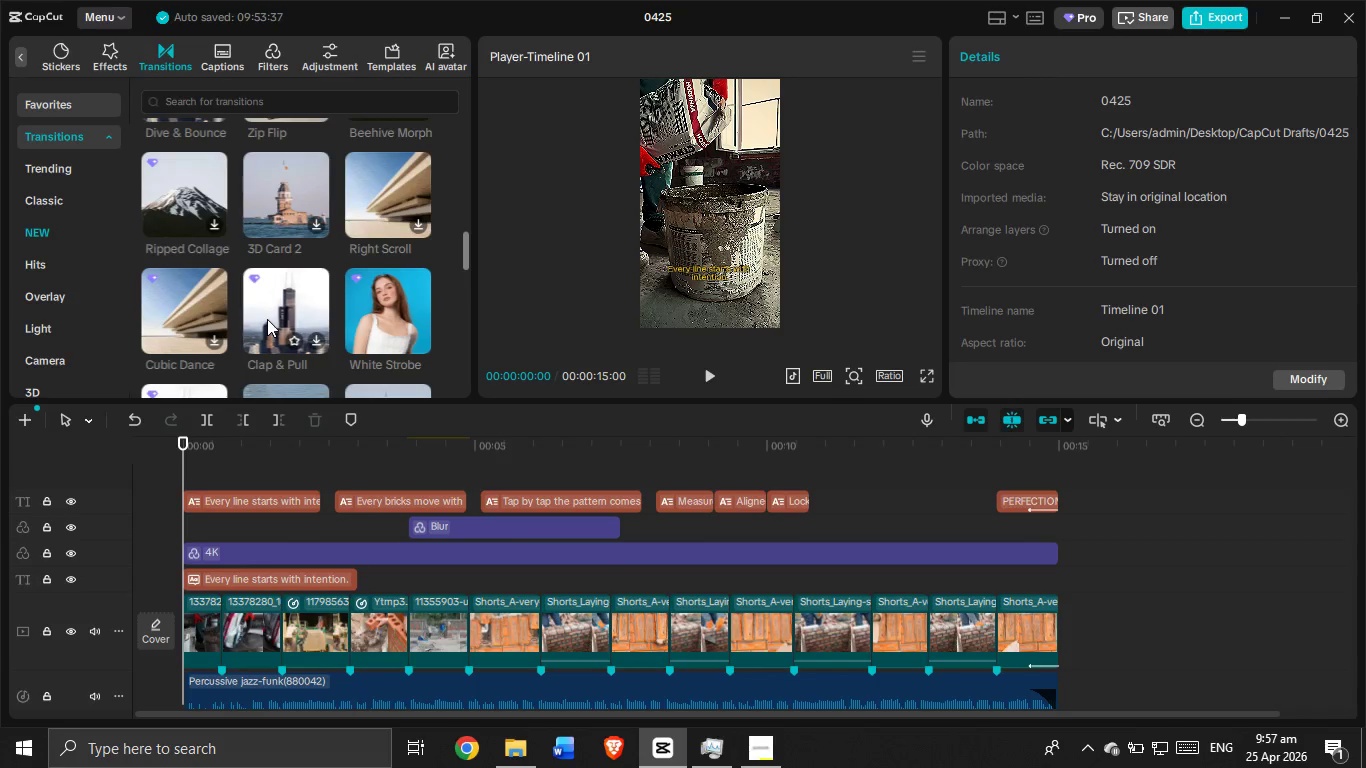 
scroll: coordinate [267, 319], scroll_direction: down, amount: 8.0
 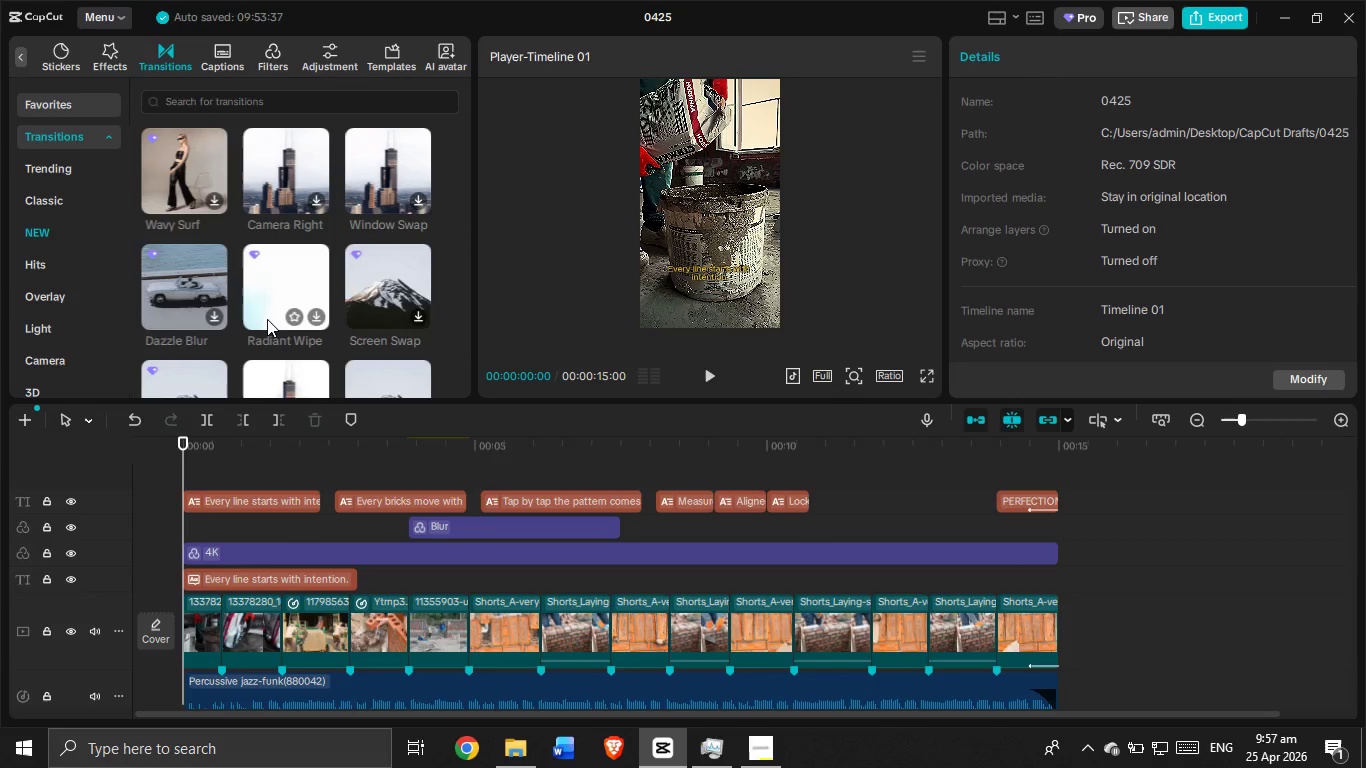 
scroll: coordinate [267, 319], scroll_direction: down, amount: 5.0
 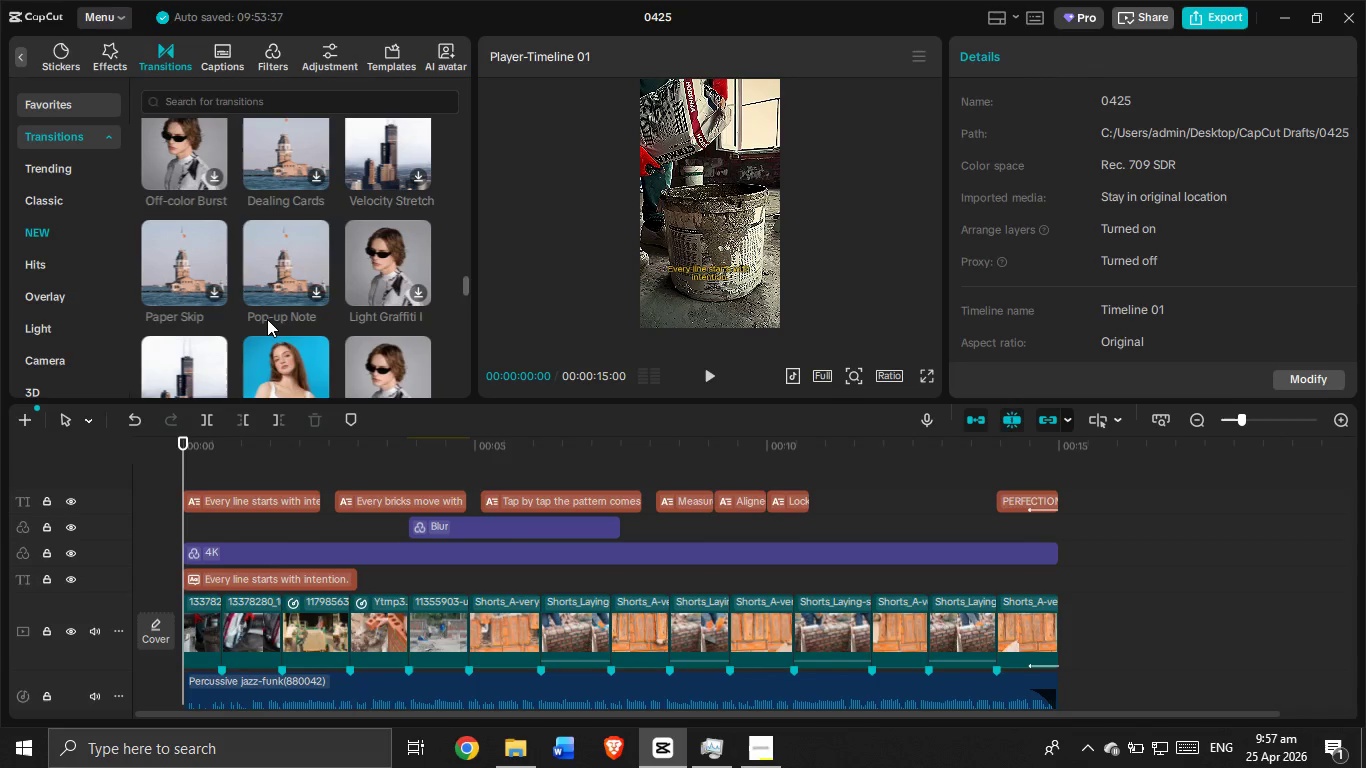 
scroll: coordinate [267, 319], scroll_direction: down, amount: 5.0
 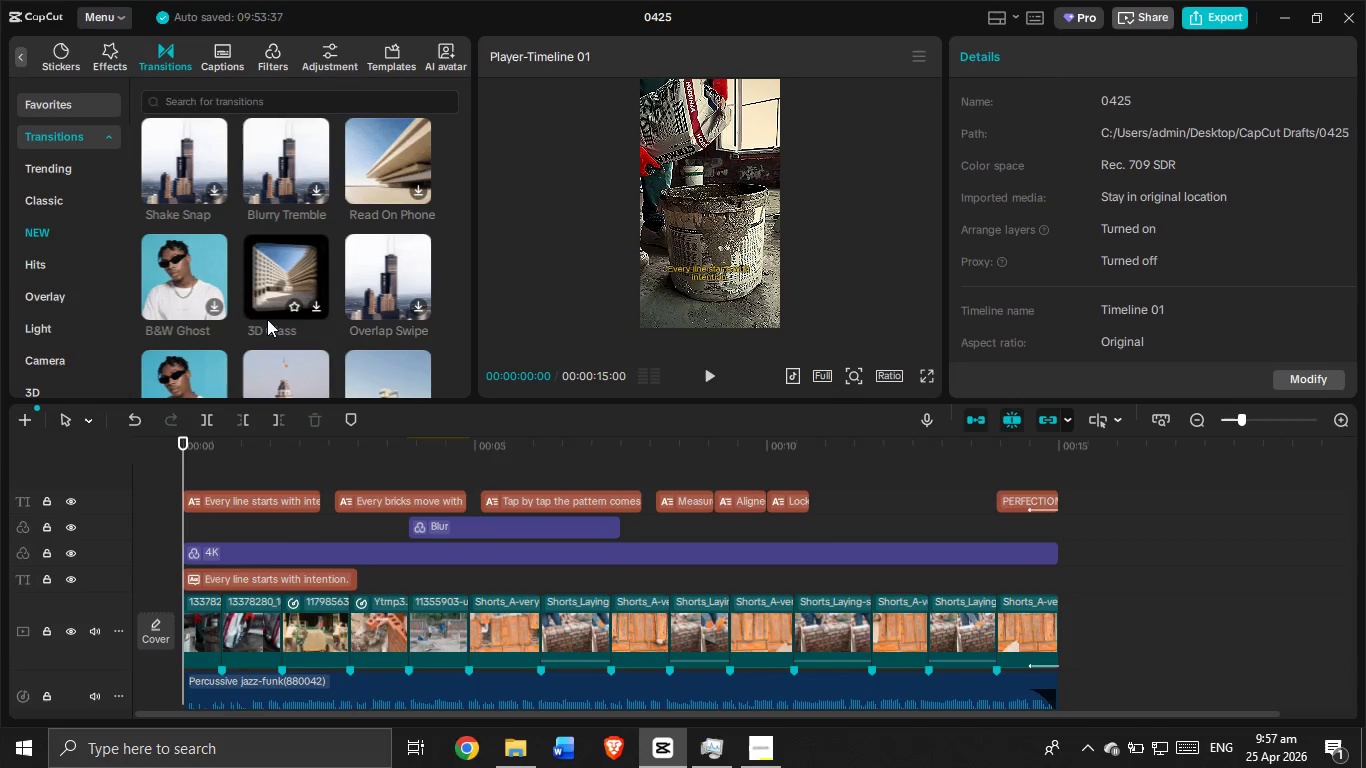 
scroll: coordinate [267, 319], scroll_direction: down, amount: 5.0
 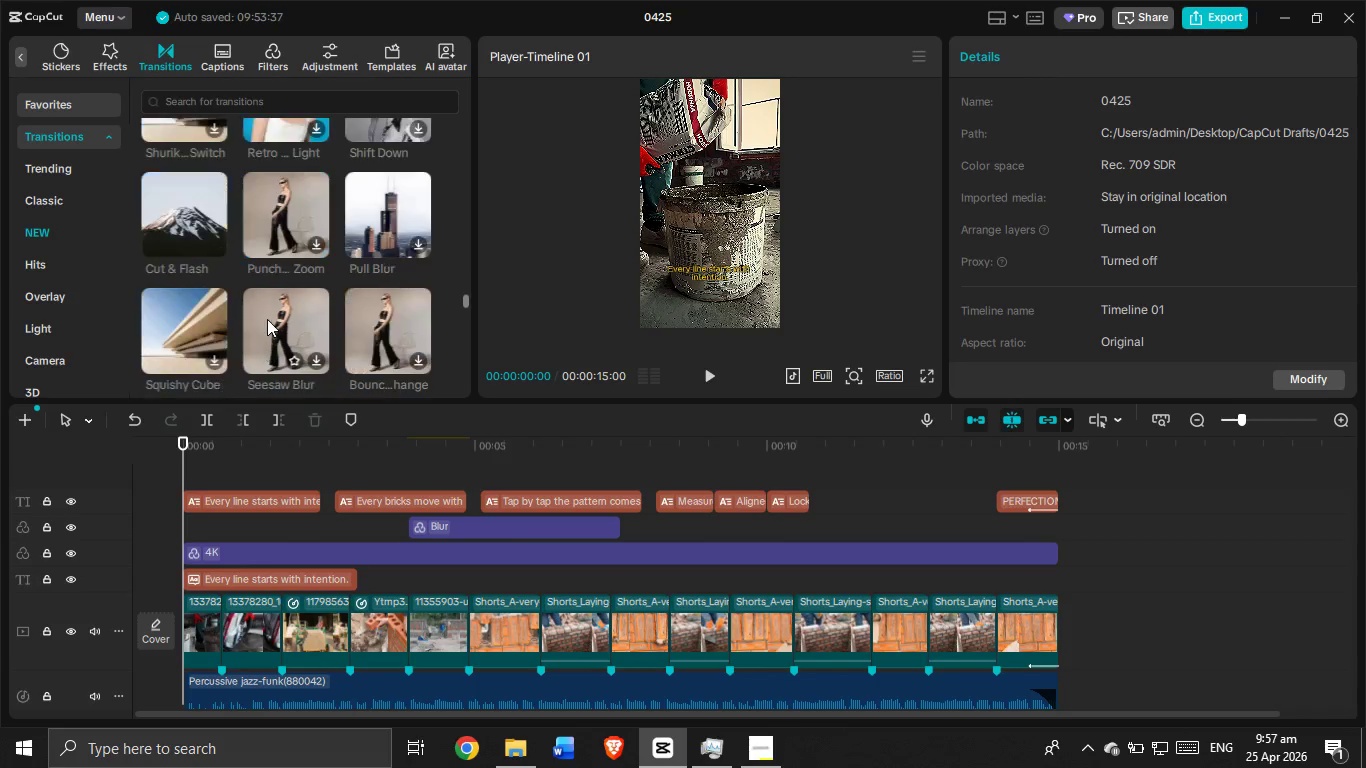 
scroll: coordinate [267, 319], scroll_direction: up, amount: 3.0
 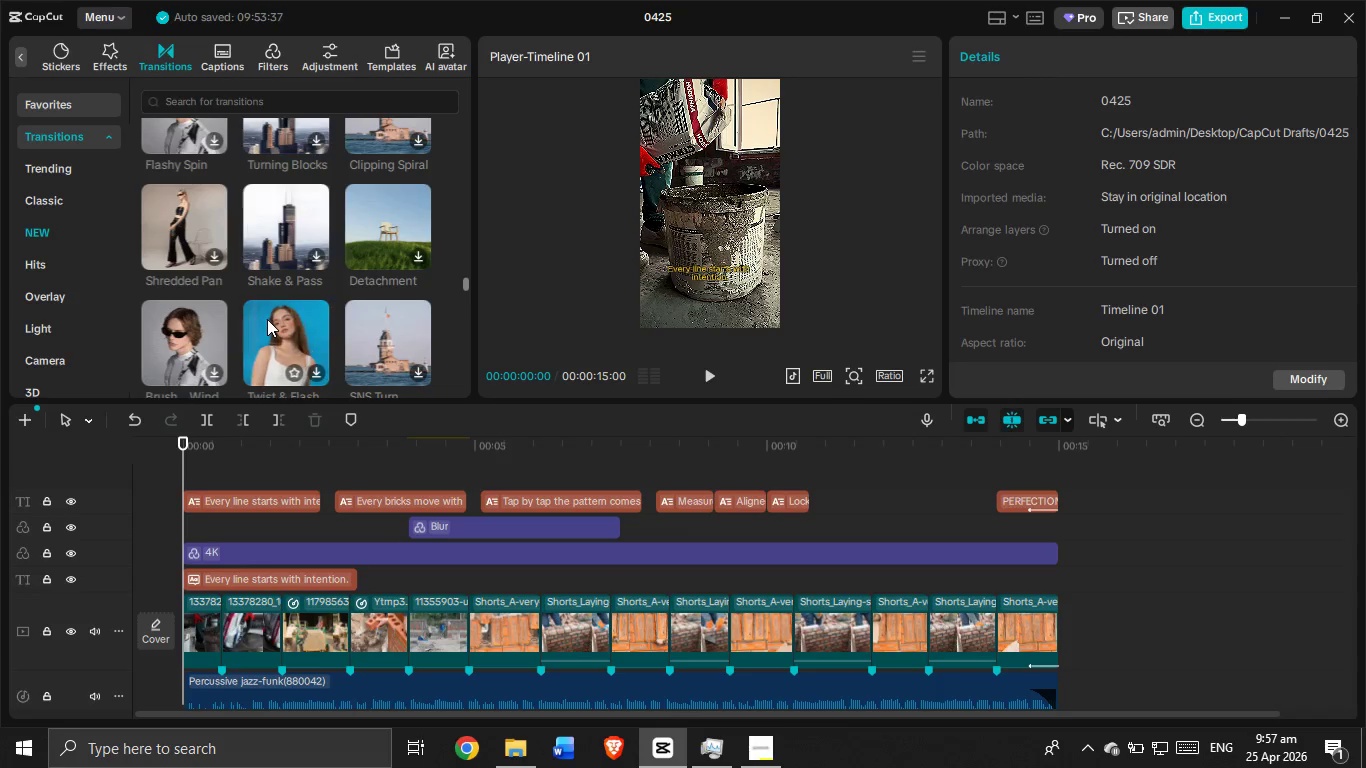 
scroll: coordinate [267, 319], scroll_direction: none, amount: 0.0
 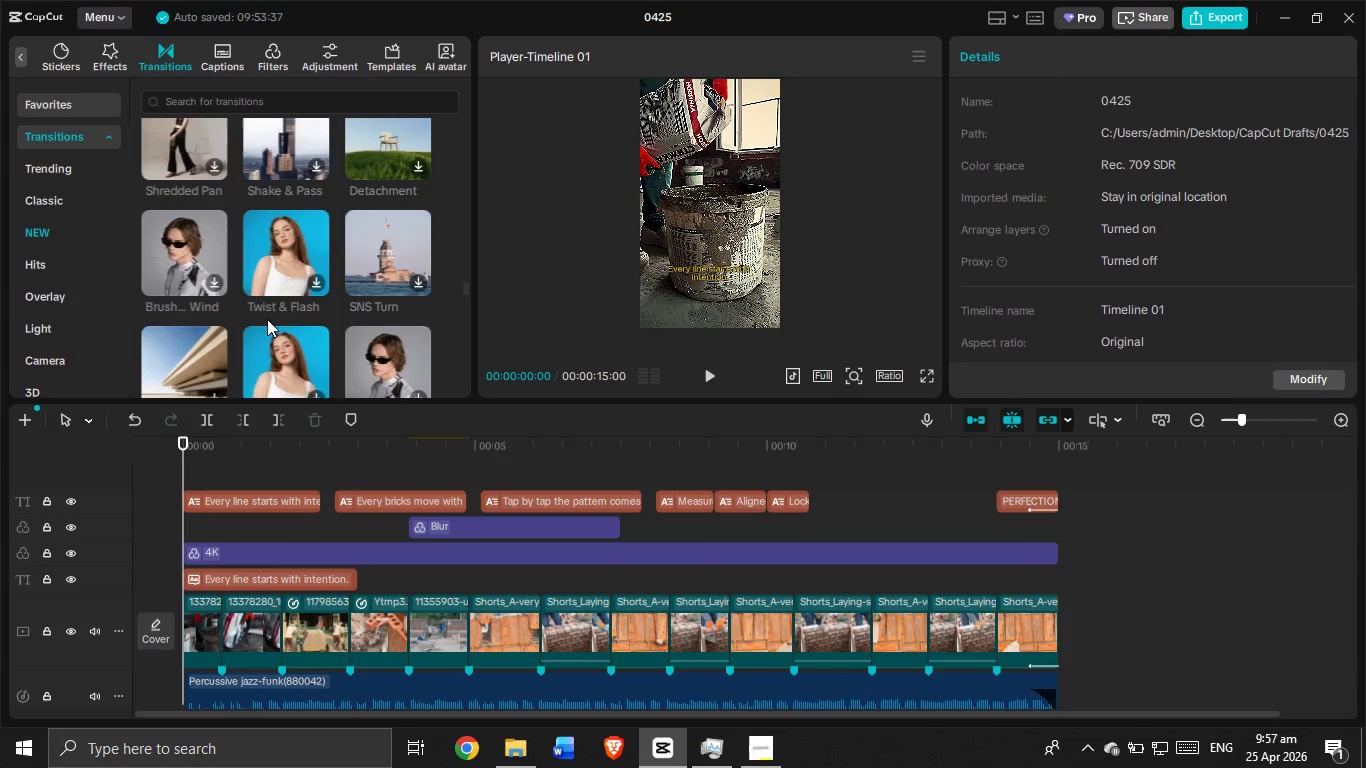 
scroll: coordinate [267, 319], scroll_direction: down, amount: 5.0
 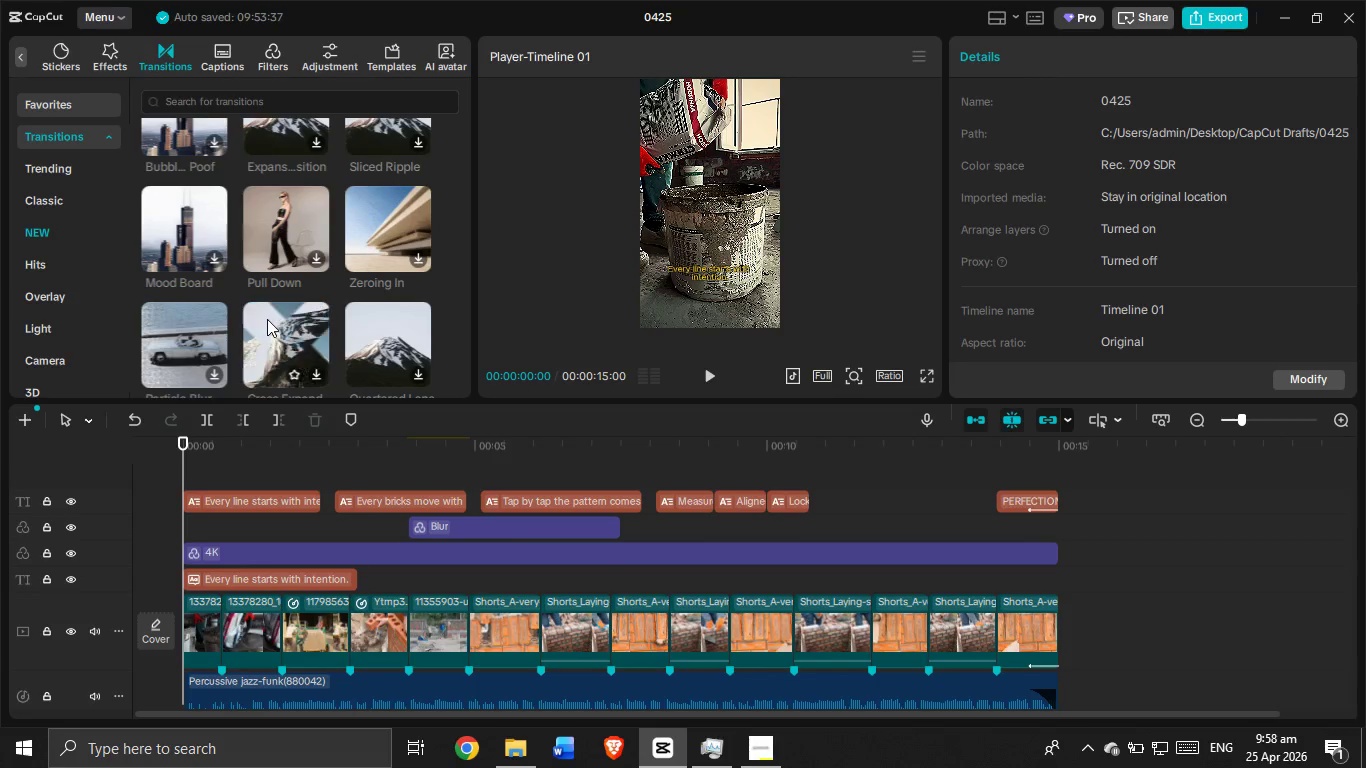 
scroll: coordinate [288, 303], scroll_direction: down, amount: 3.0
 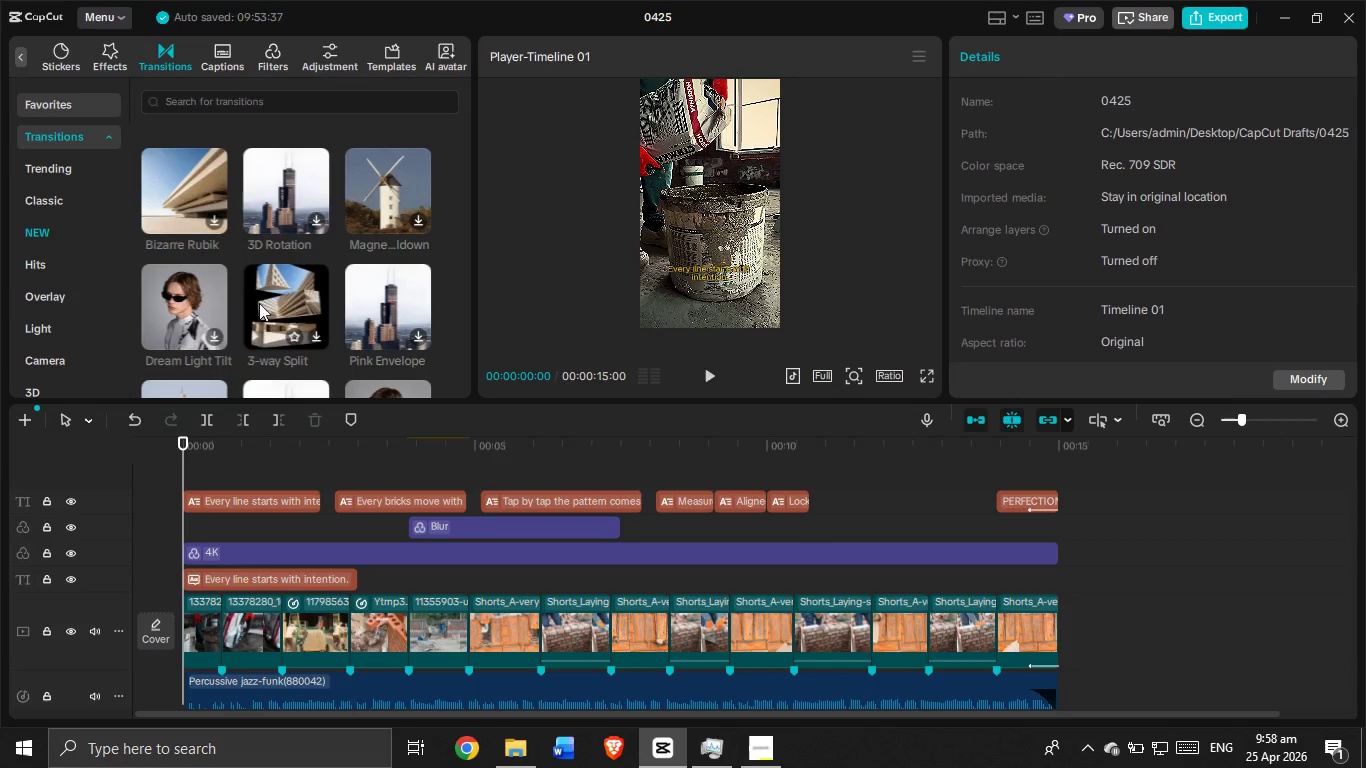 
wait(8.28)
 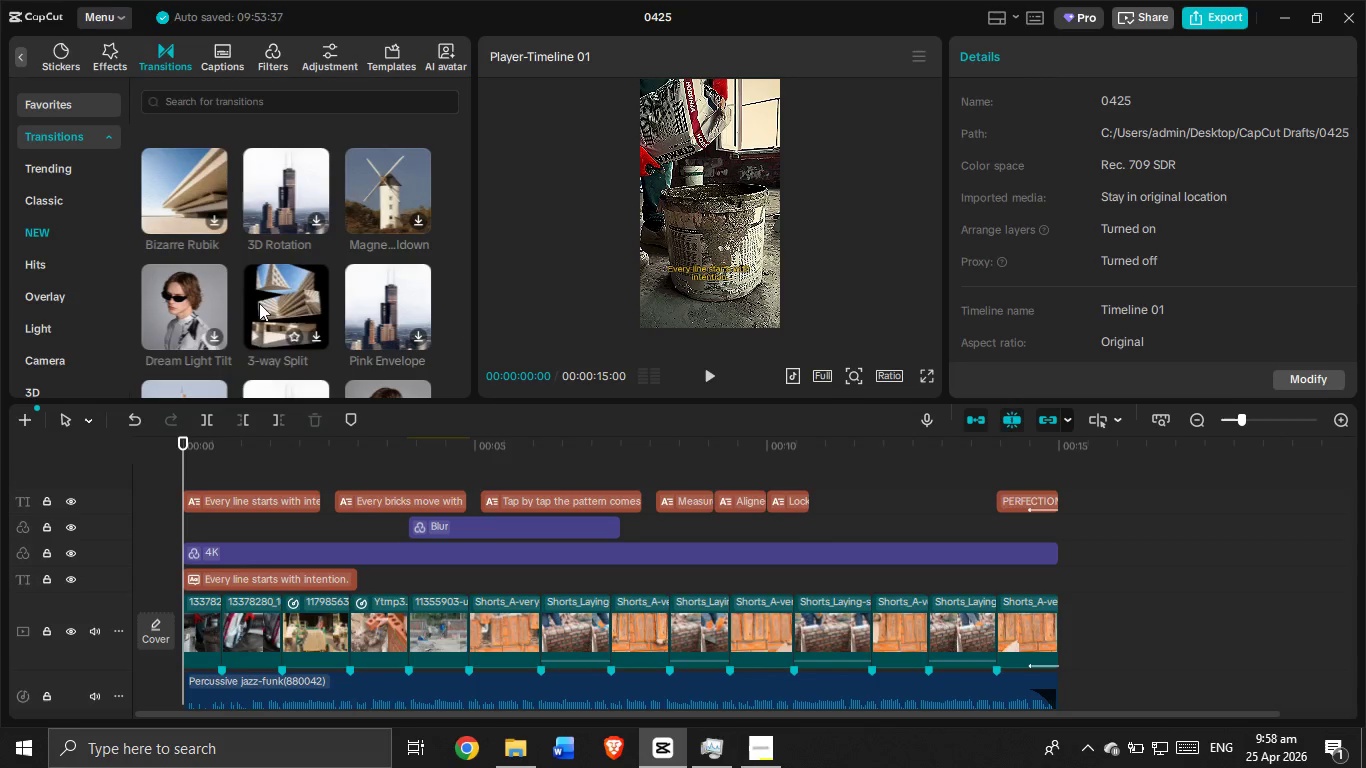 
scroll: coordinate [259, 304], scroll_direction: down, amount: 2.0
 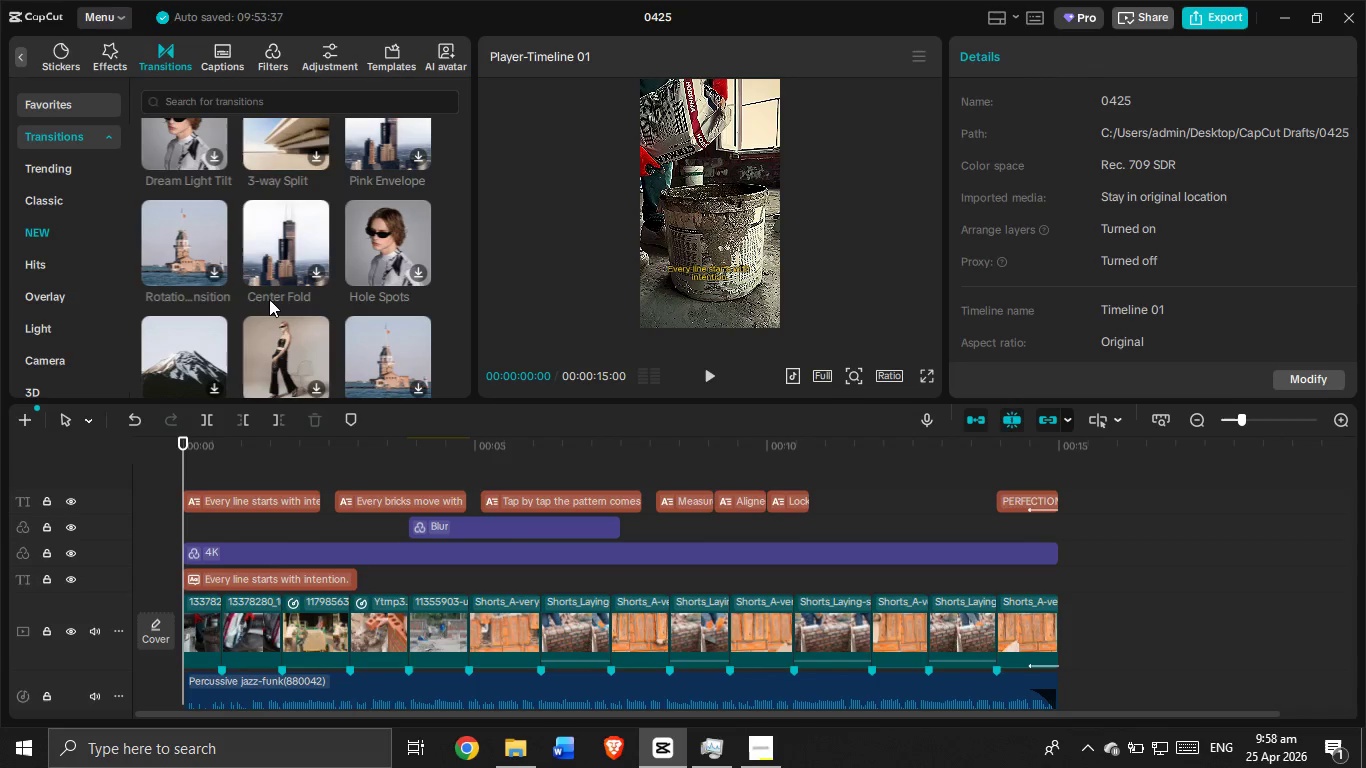 
wait(22.94)
 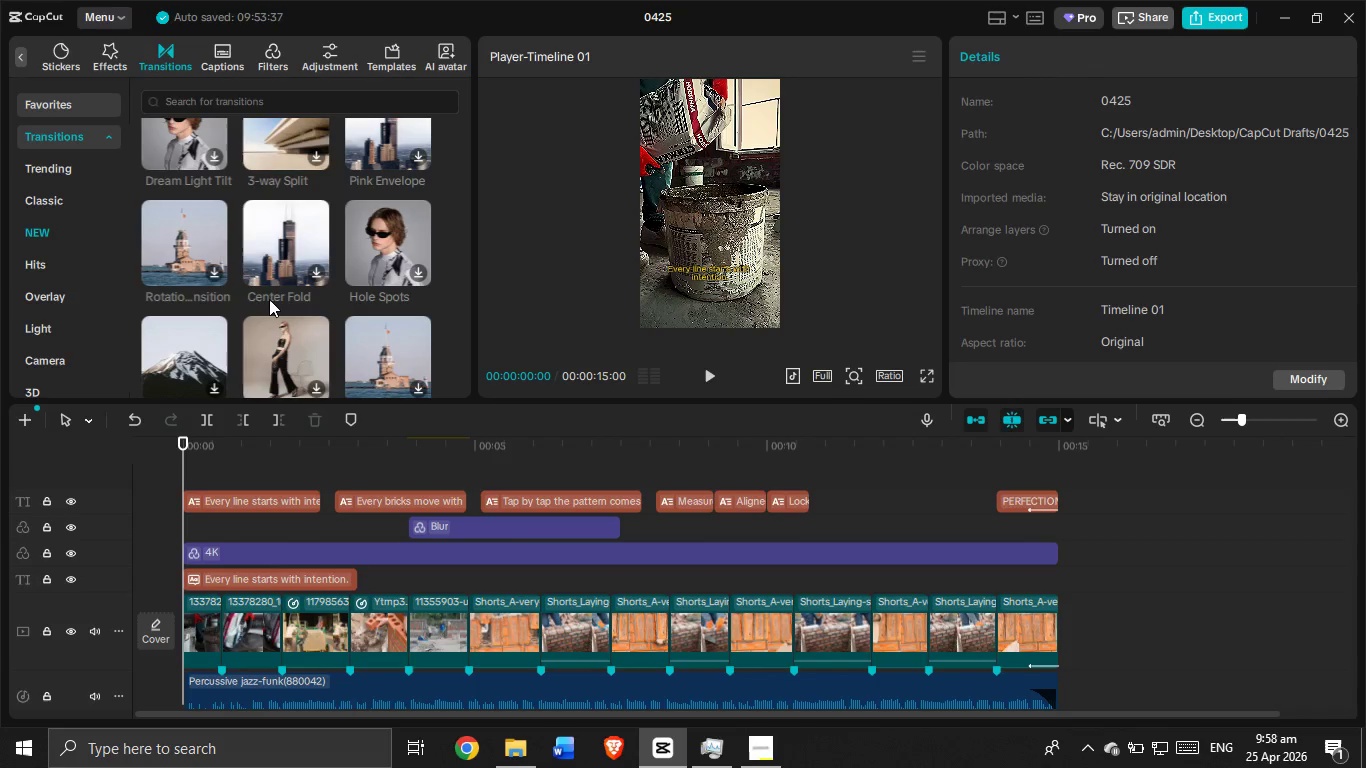 
scroll: coordinate [286, 283], scroll_direction: down, amount: 3.0
 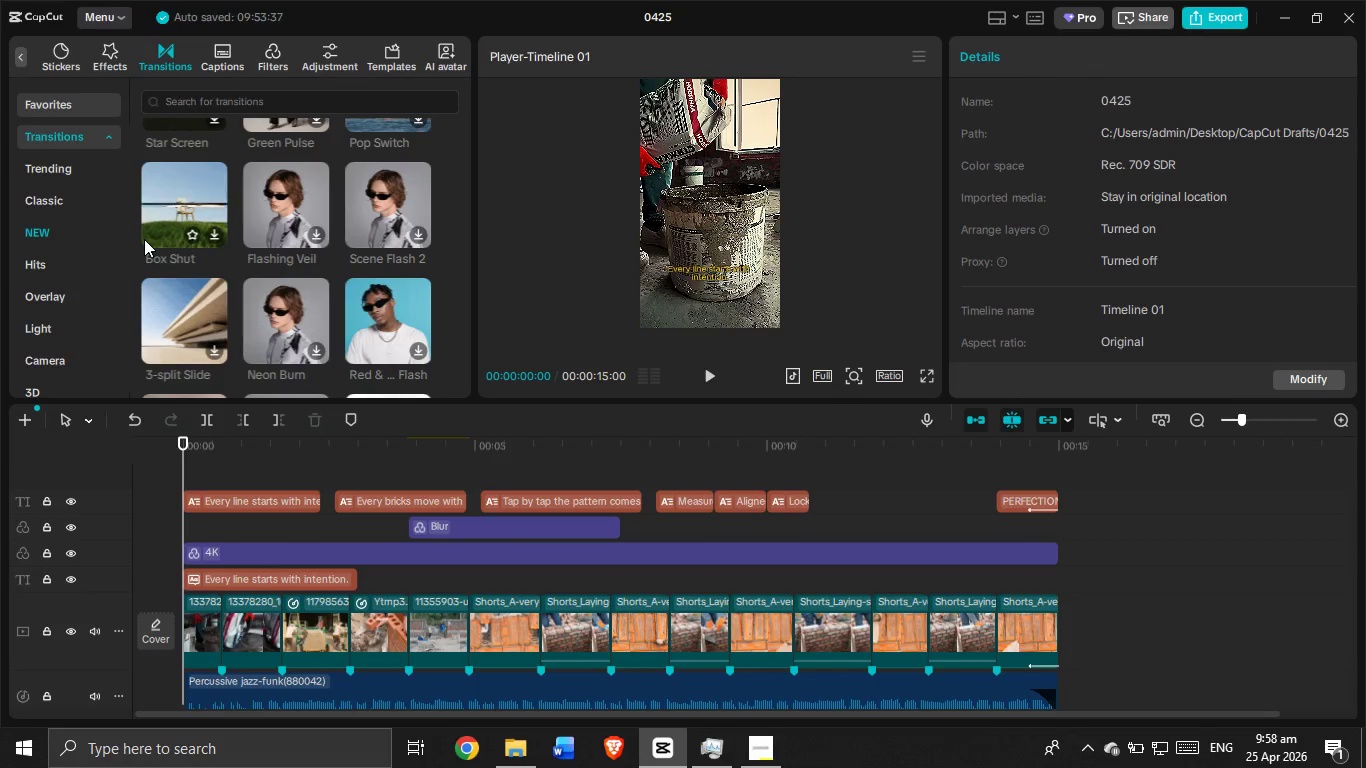 
wait(16.21)
 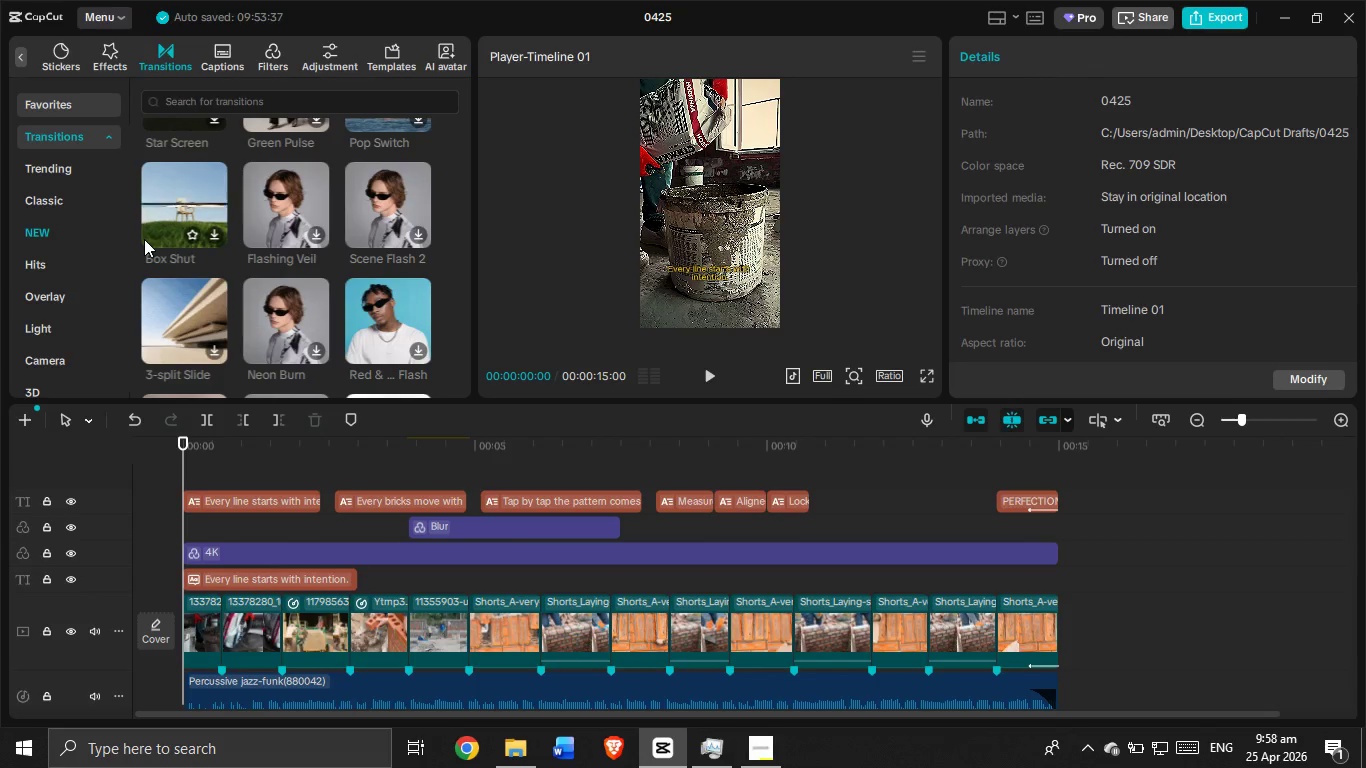 
scroll: coordinate [157, 260], scroll_direction: down, amount: 1.0
 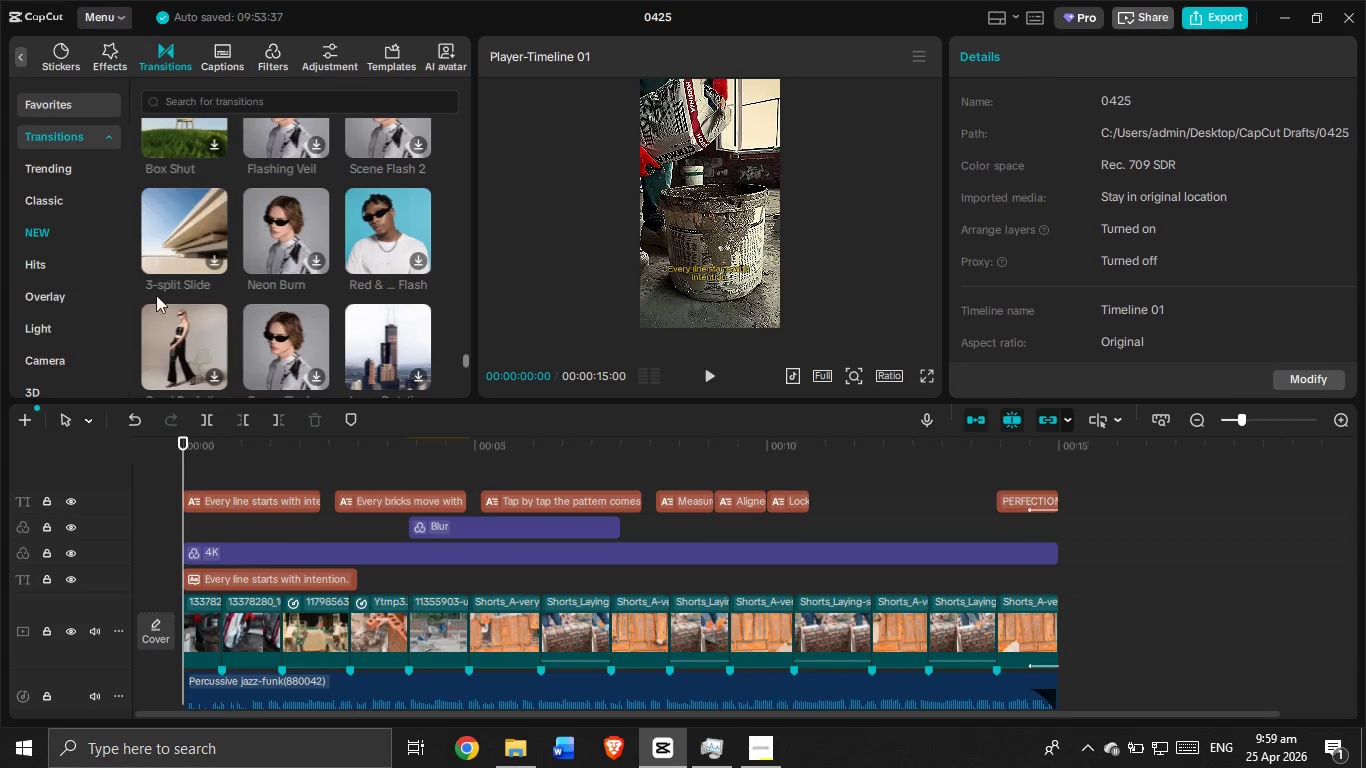 
mouse_move([196, 258])
 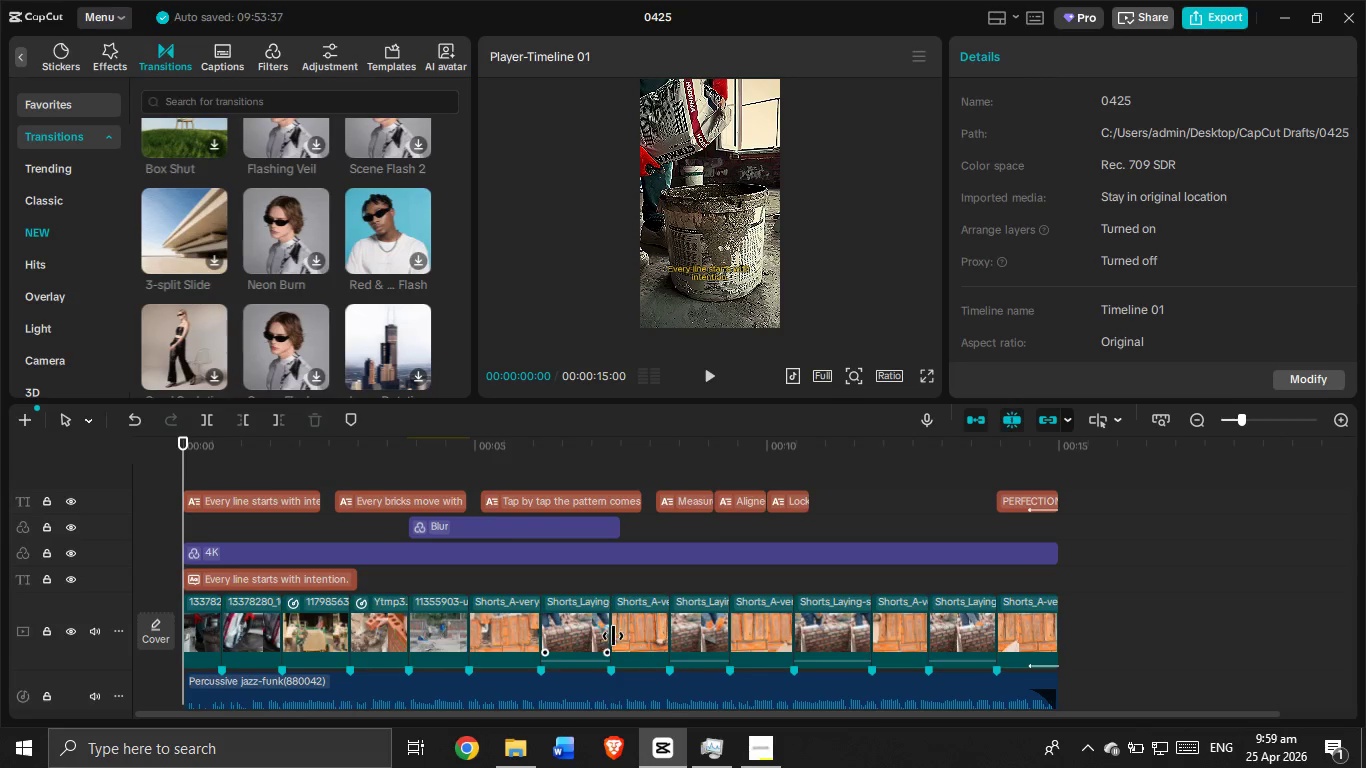 
scroll: coordinate [609, 579], scroll_direction: down, amount: 3.0
 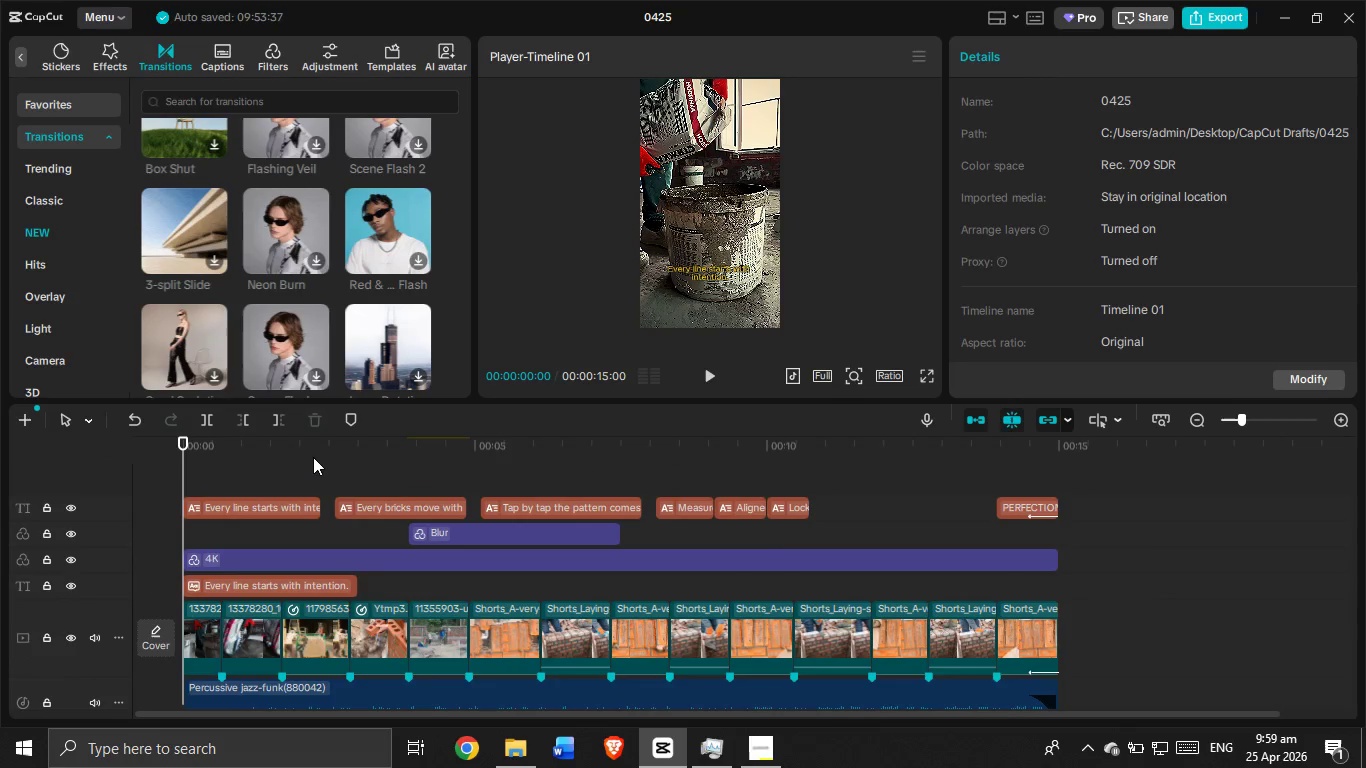 
left_click([317, 461])
 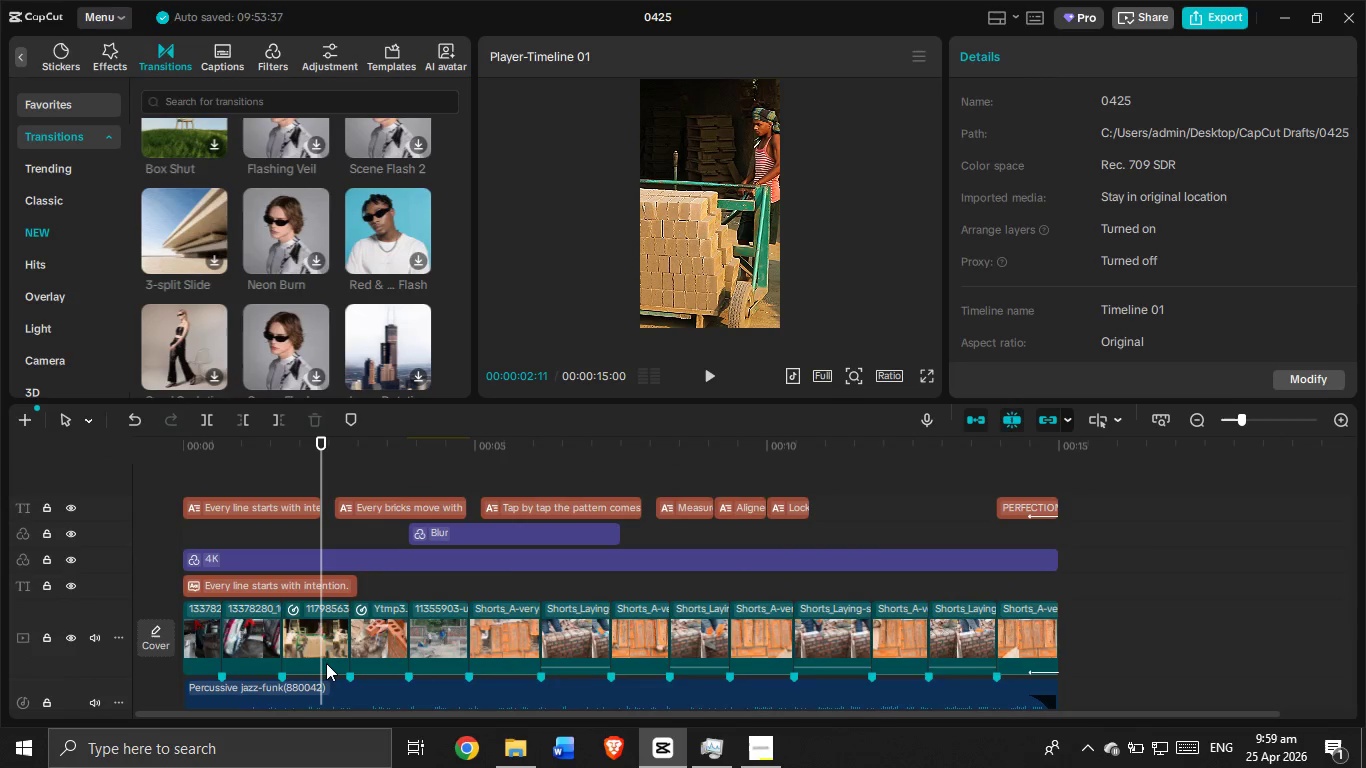 
left_click([313, 634])
 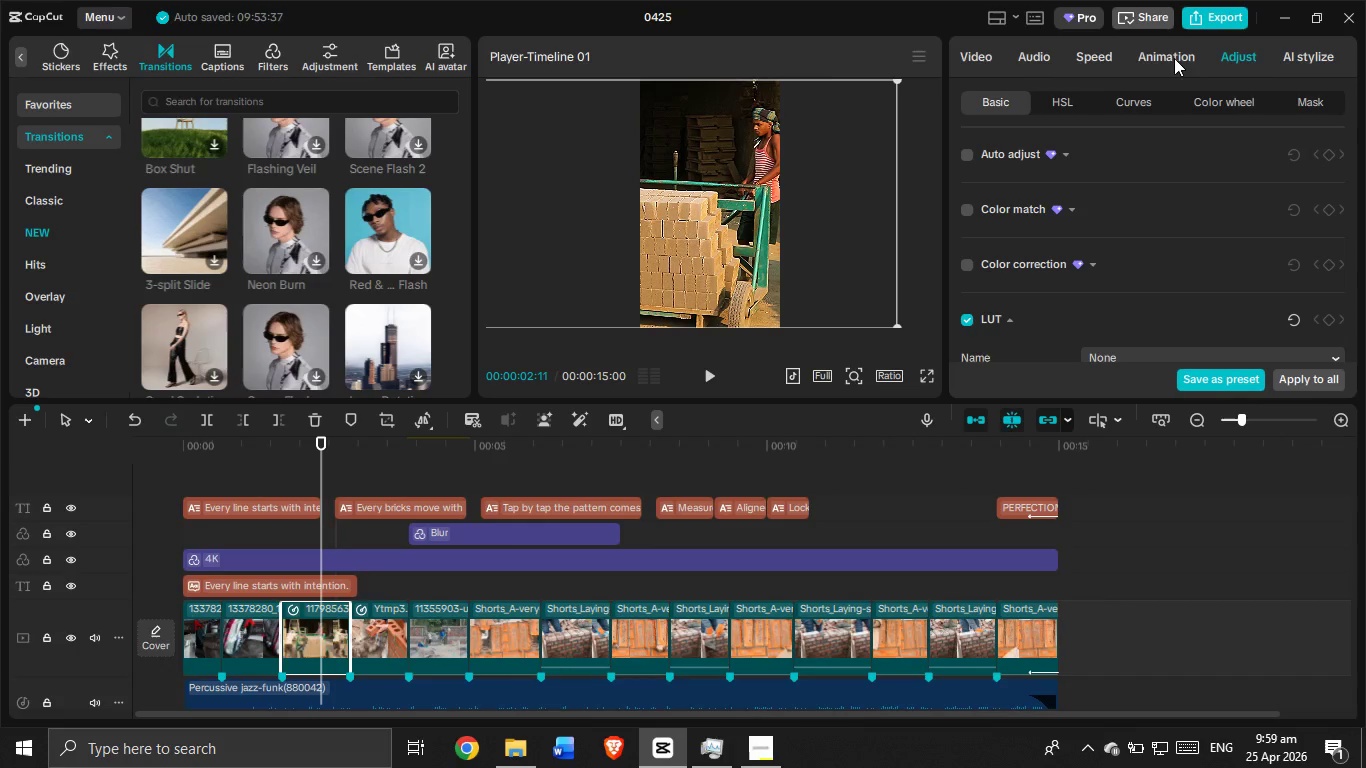 
left_click([1108, 50])
 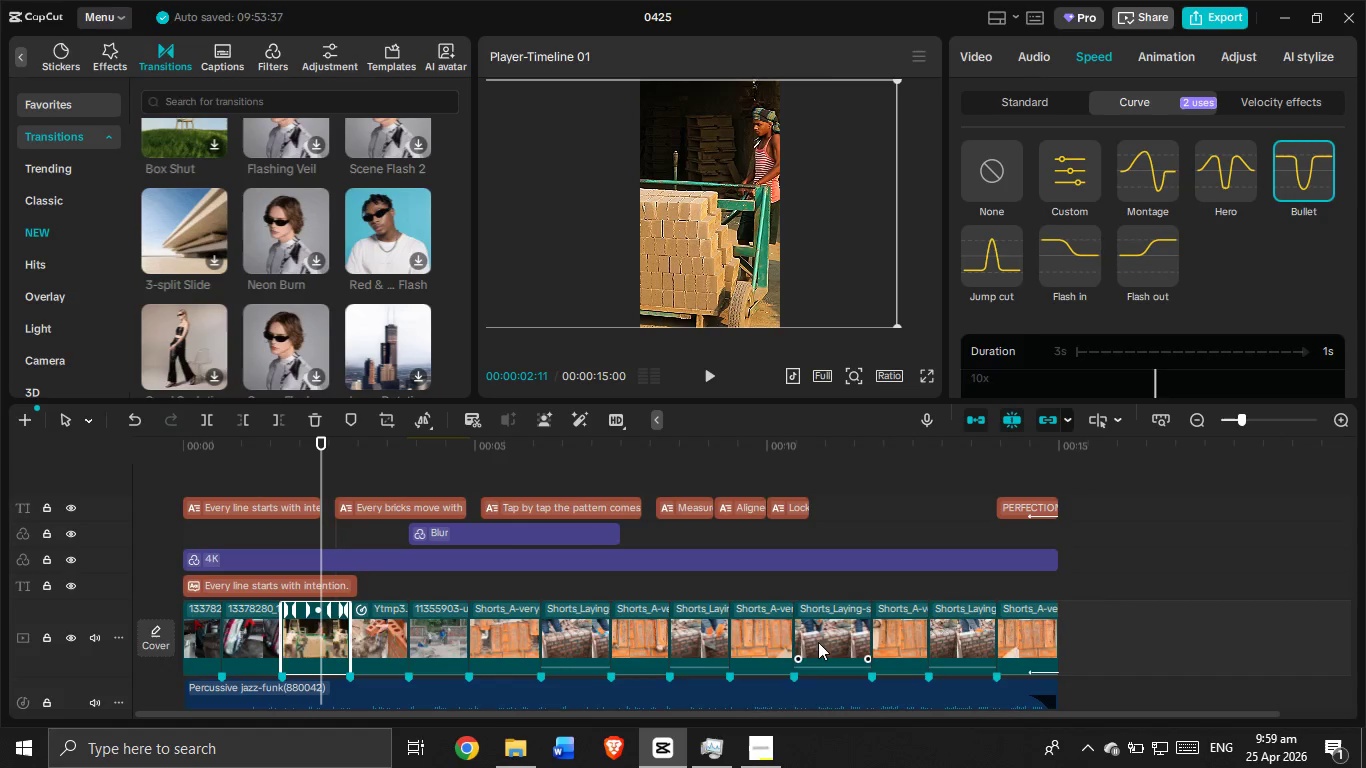 
left_click([782, 766])